 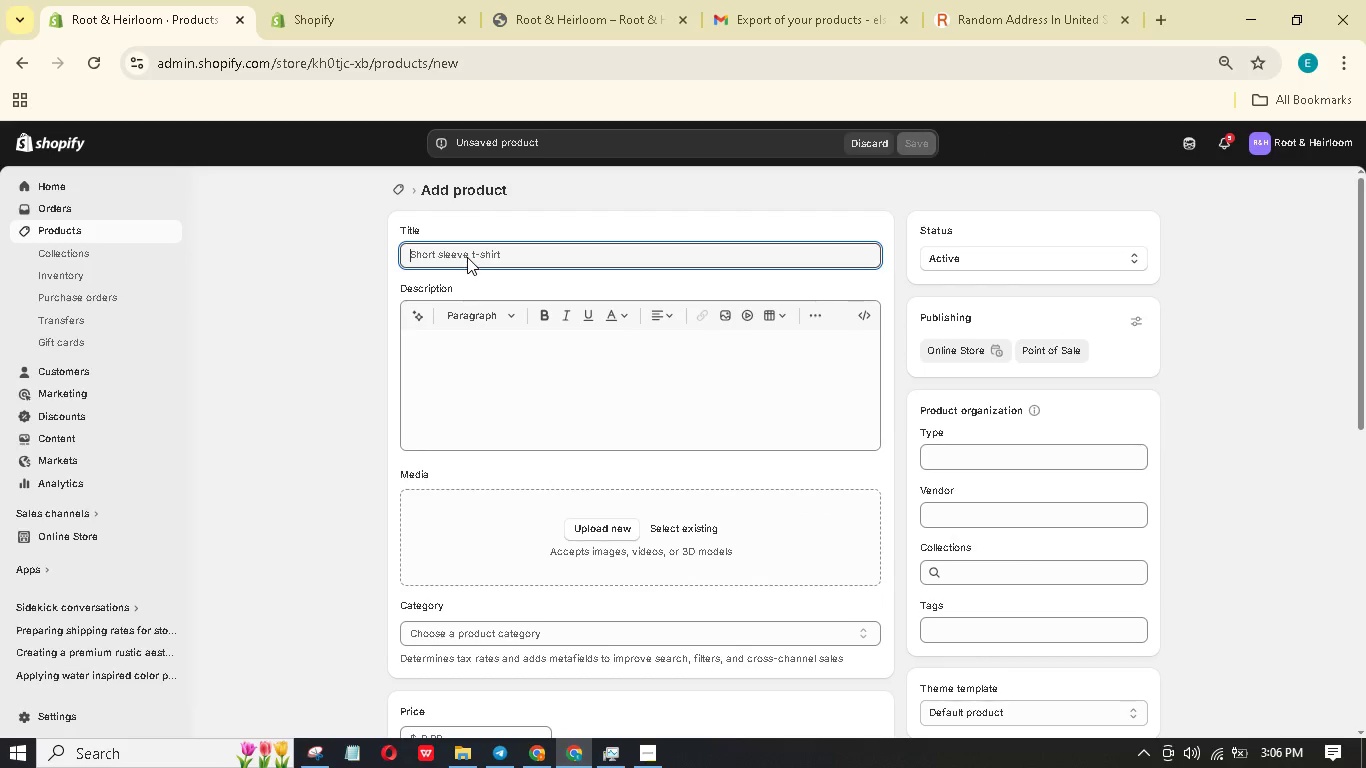 
type(TOAted  )
key(Backspace)
type(Sesme Oil)
 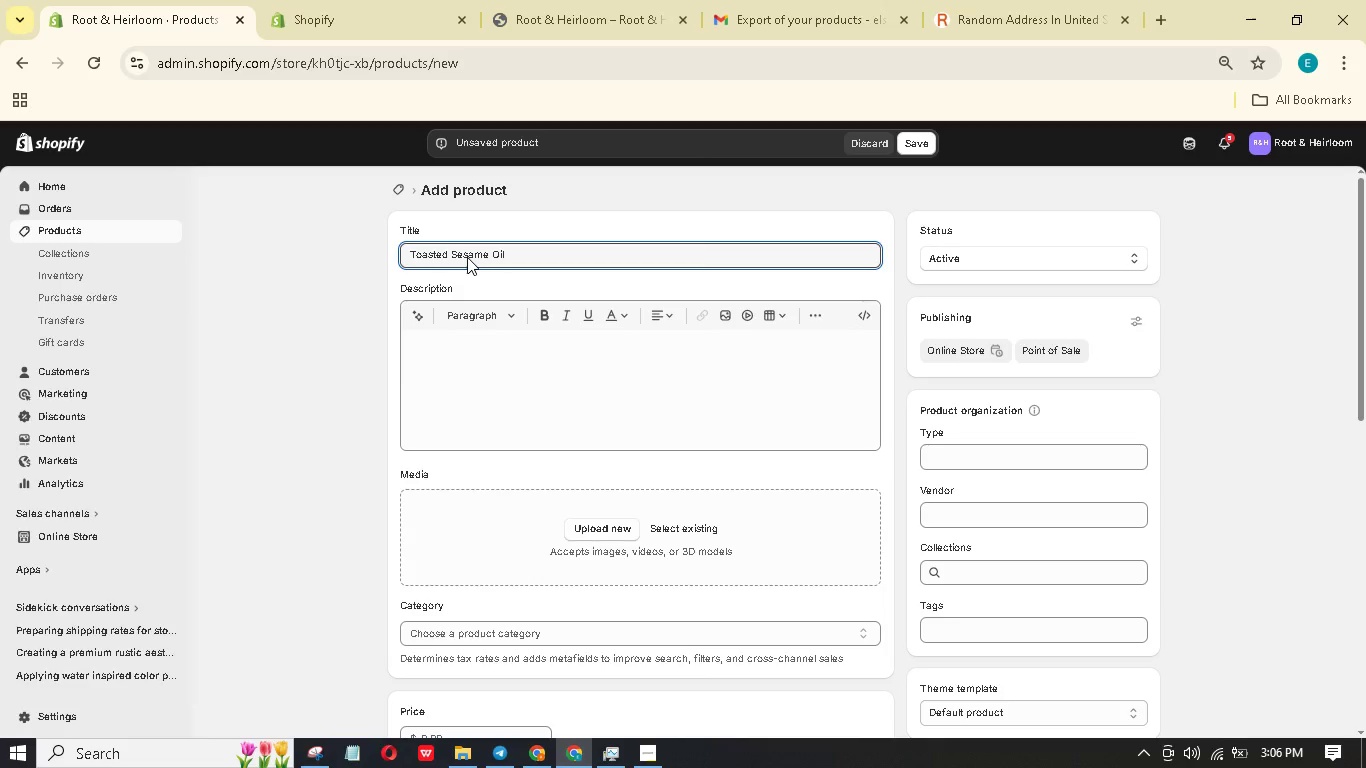 
key(Space)
 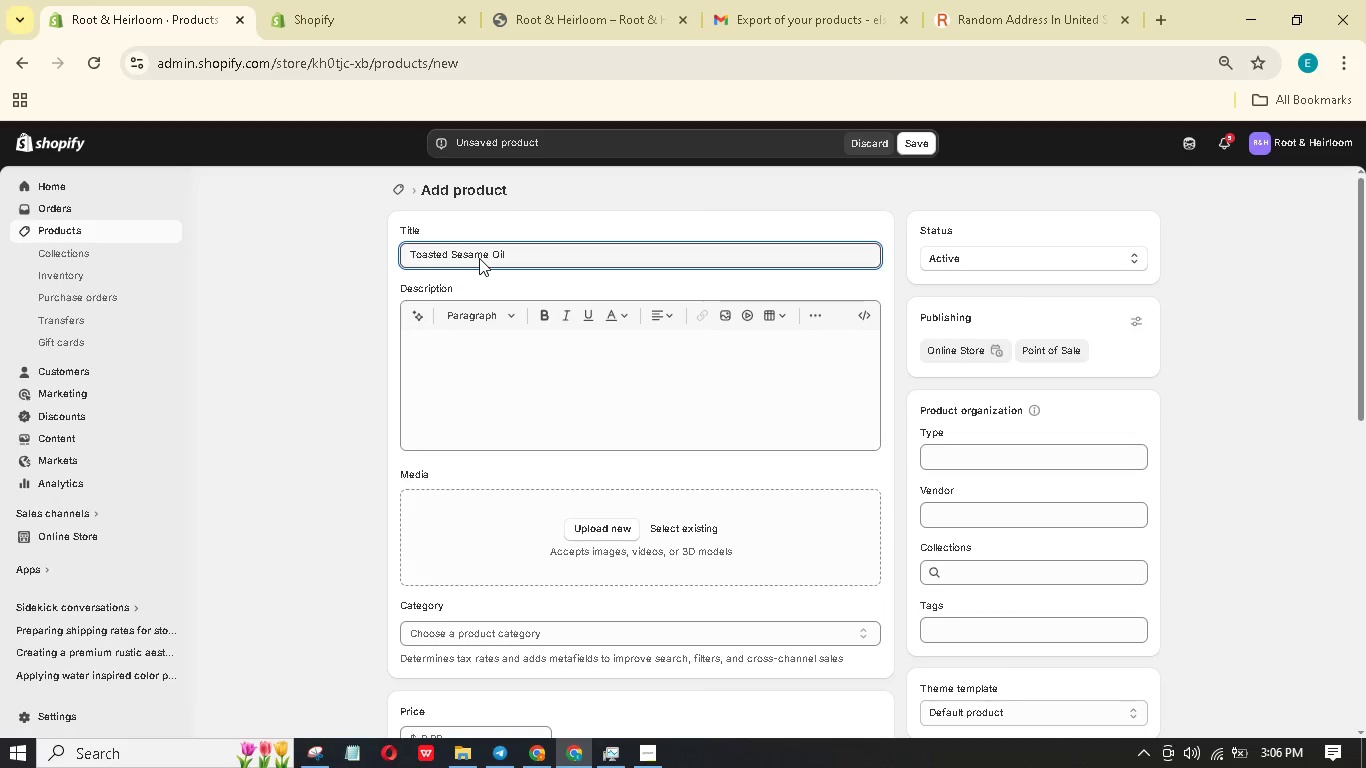 
left_click([541, 382])
 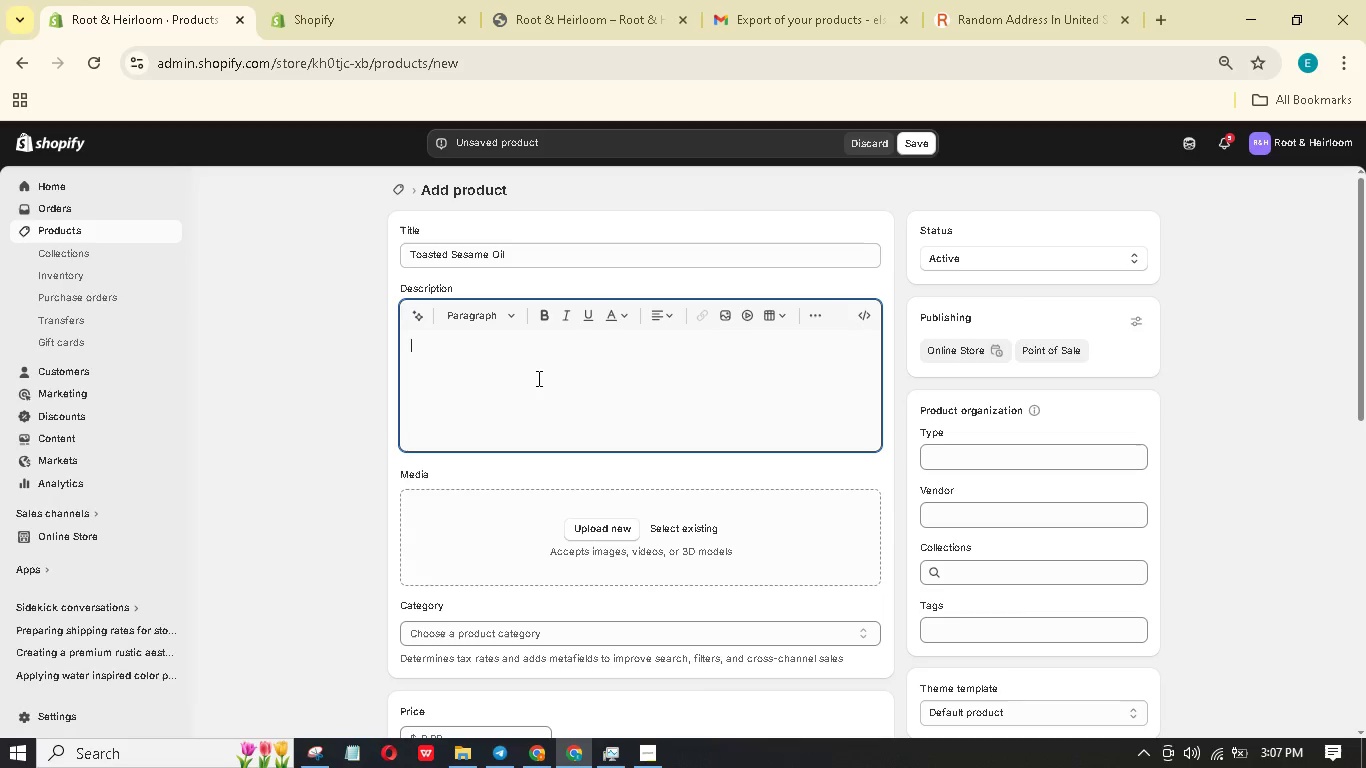 
type(Sesme seed grown in georgia are stone-milled )
key(Backspace)
type(, then lightly toasted before cold pressing. the oil is nutty, dee)
key(Backspace)
type(ep amber, and intensely armo)
 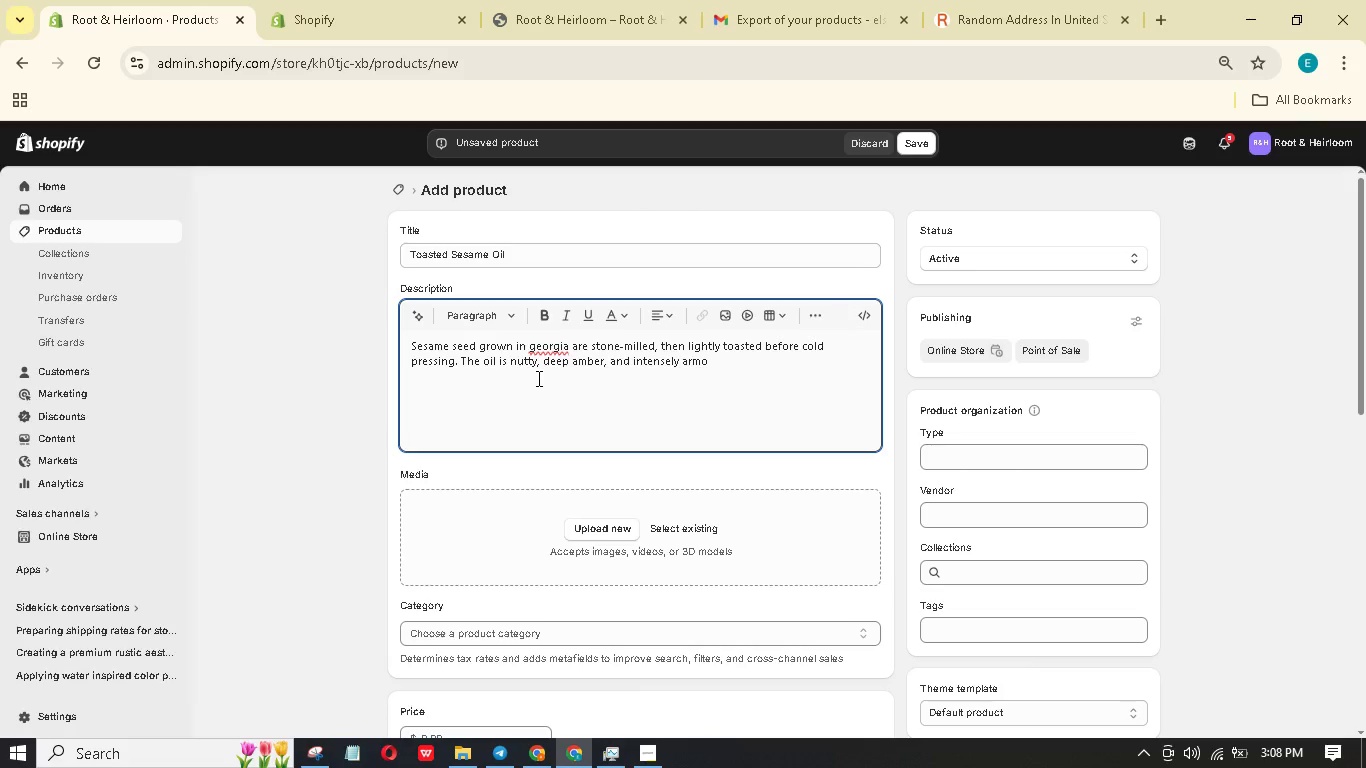 
key(Backspace)
key(Backspace)
type(omatic - a few drops finish )
 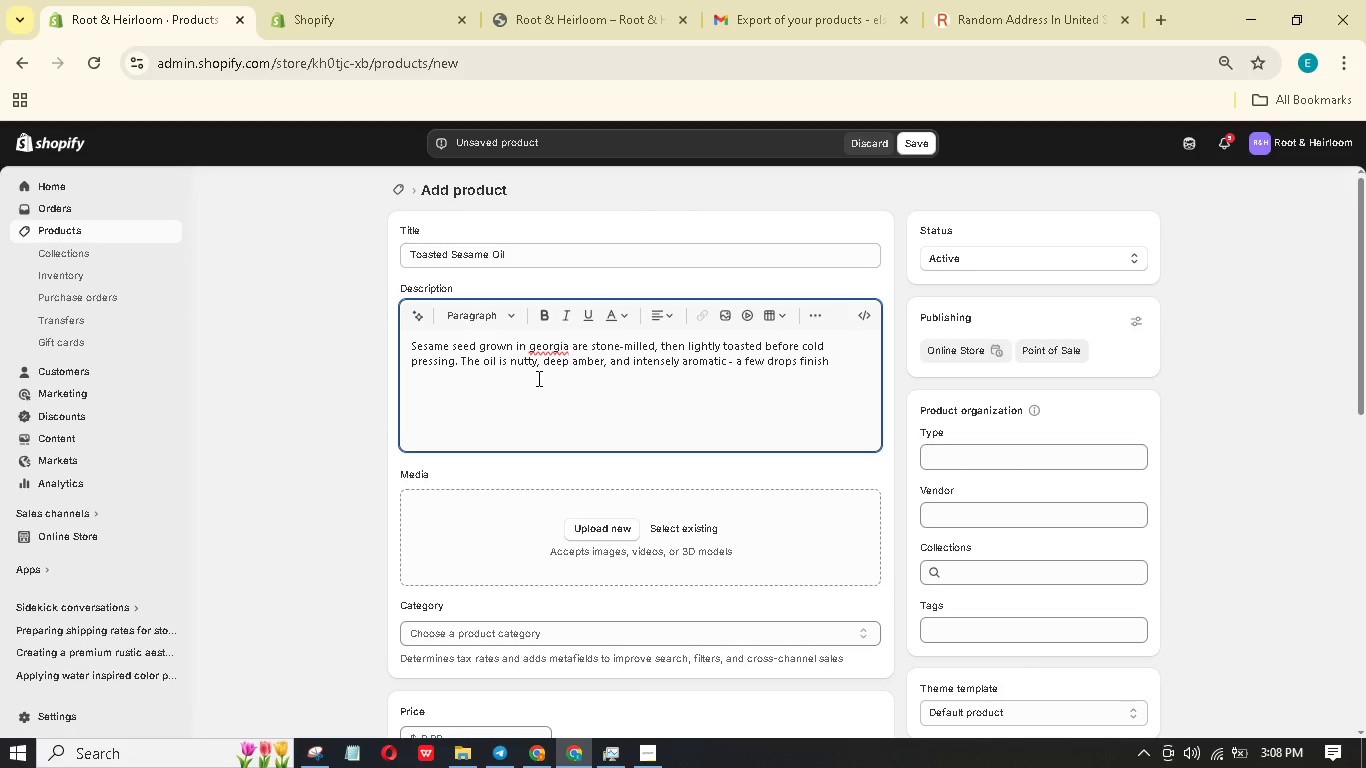 
type(noodles, dumplingss)
key(Backspace)
type(, or radsted broccoli.)
 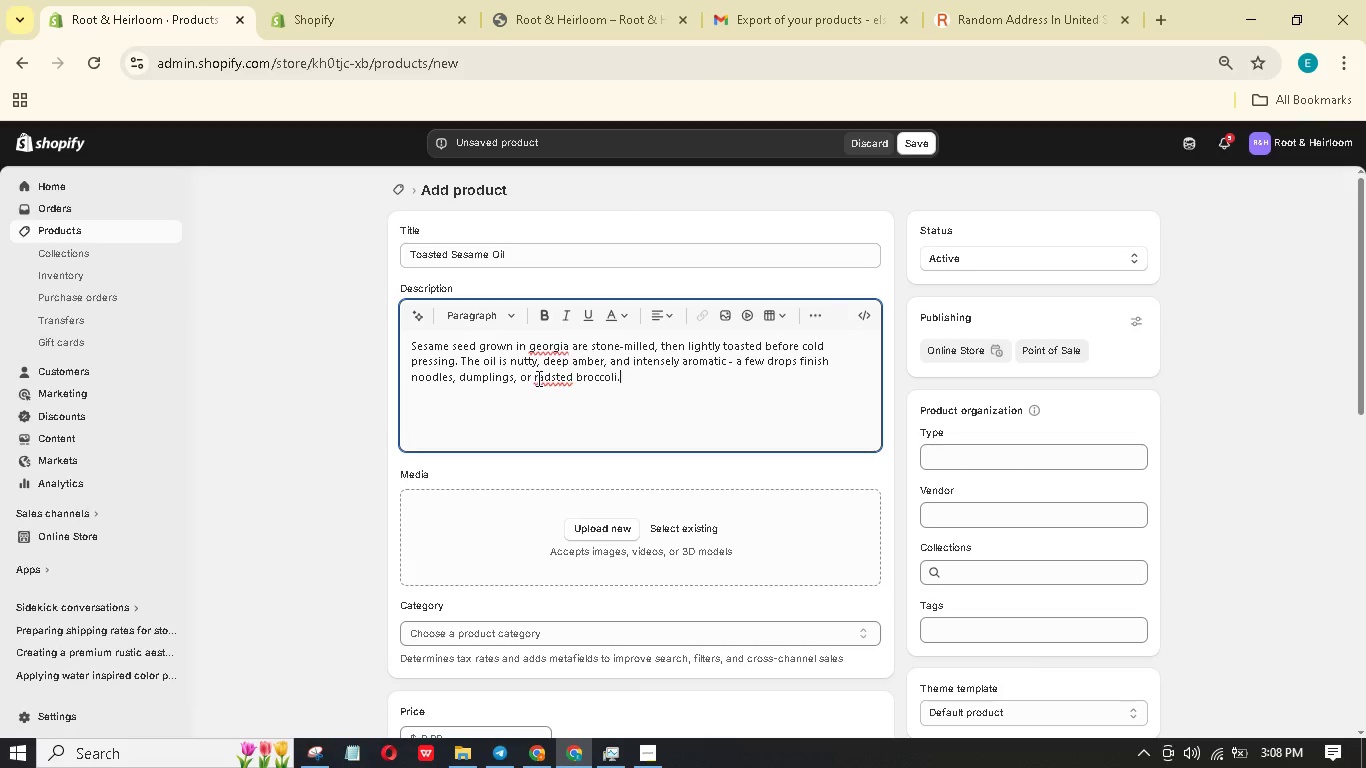 
key(Enter)
 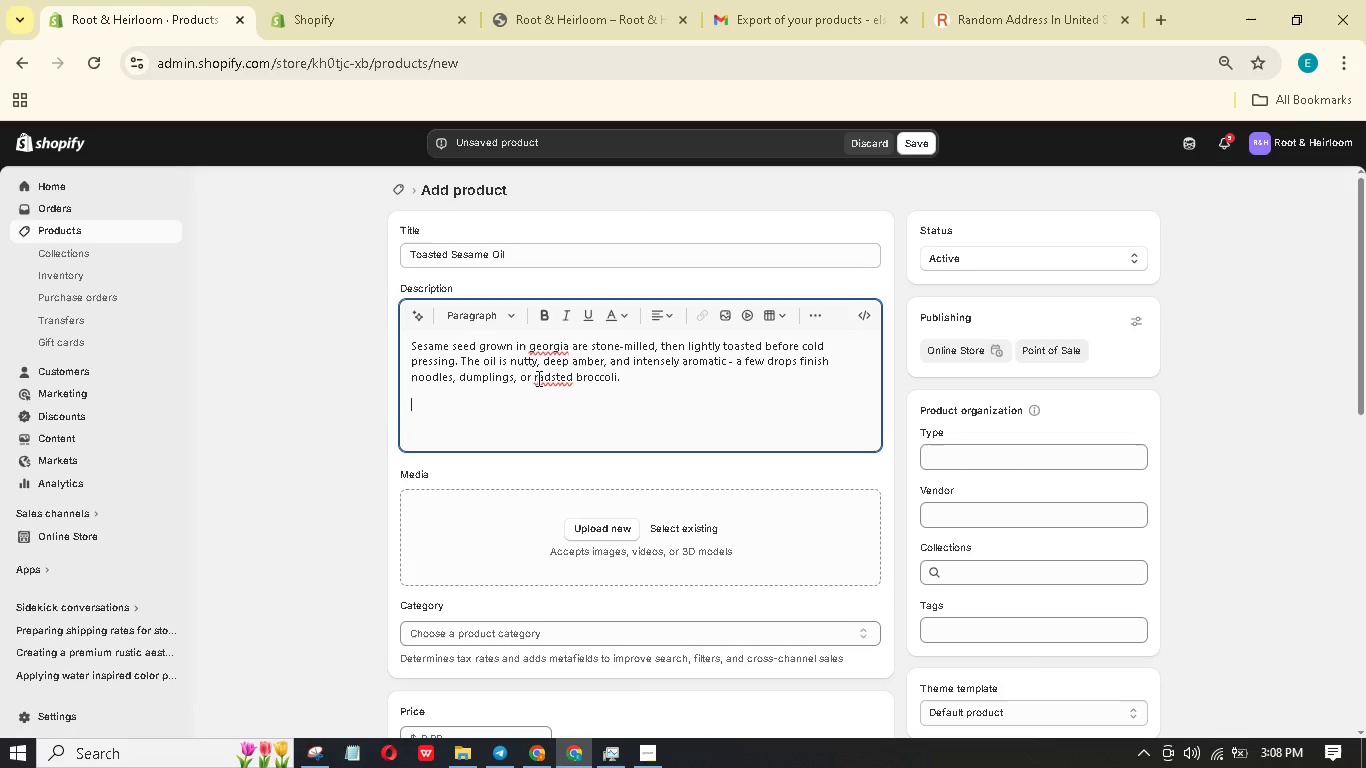 
type(Produccer )
key(Backspace)
key(Backspace)
key(Backspace)
key(Backspace)
type(er Origin: )
 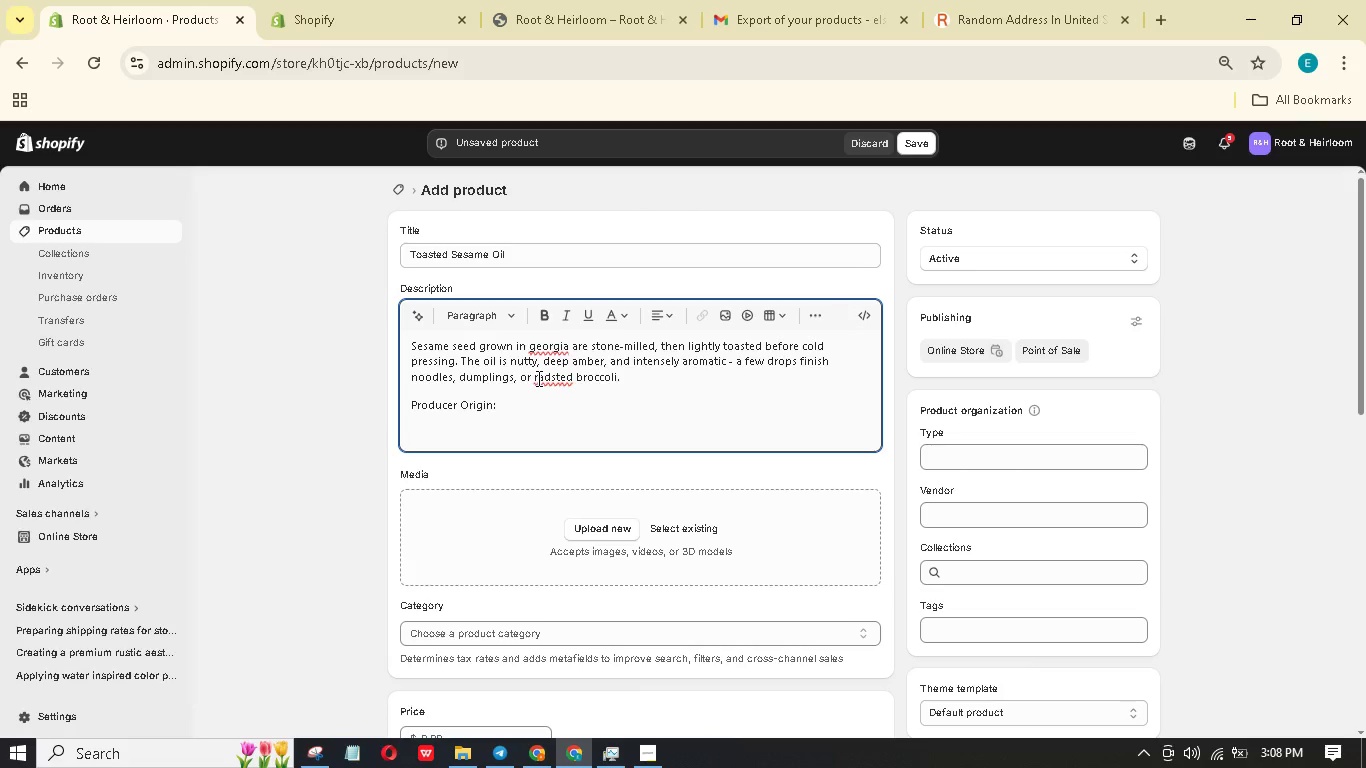 
key(Backspace)
 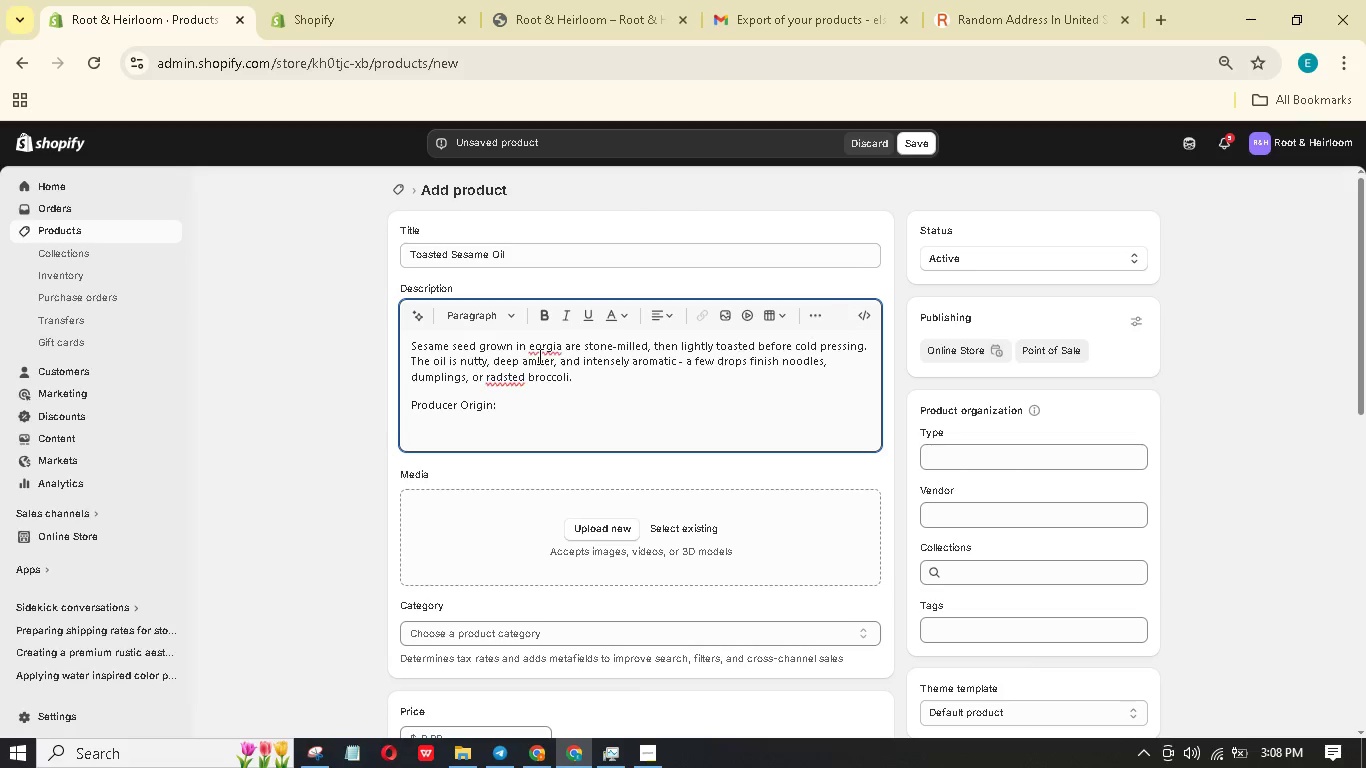 
key(Shift+G)
 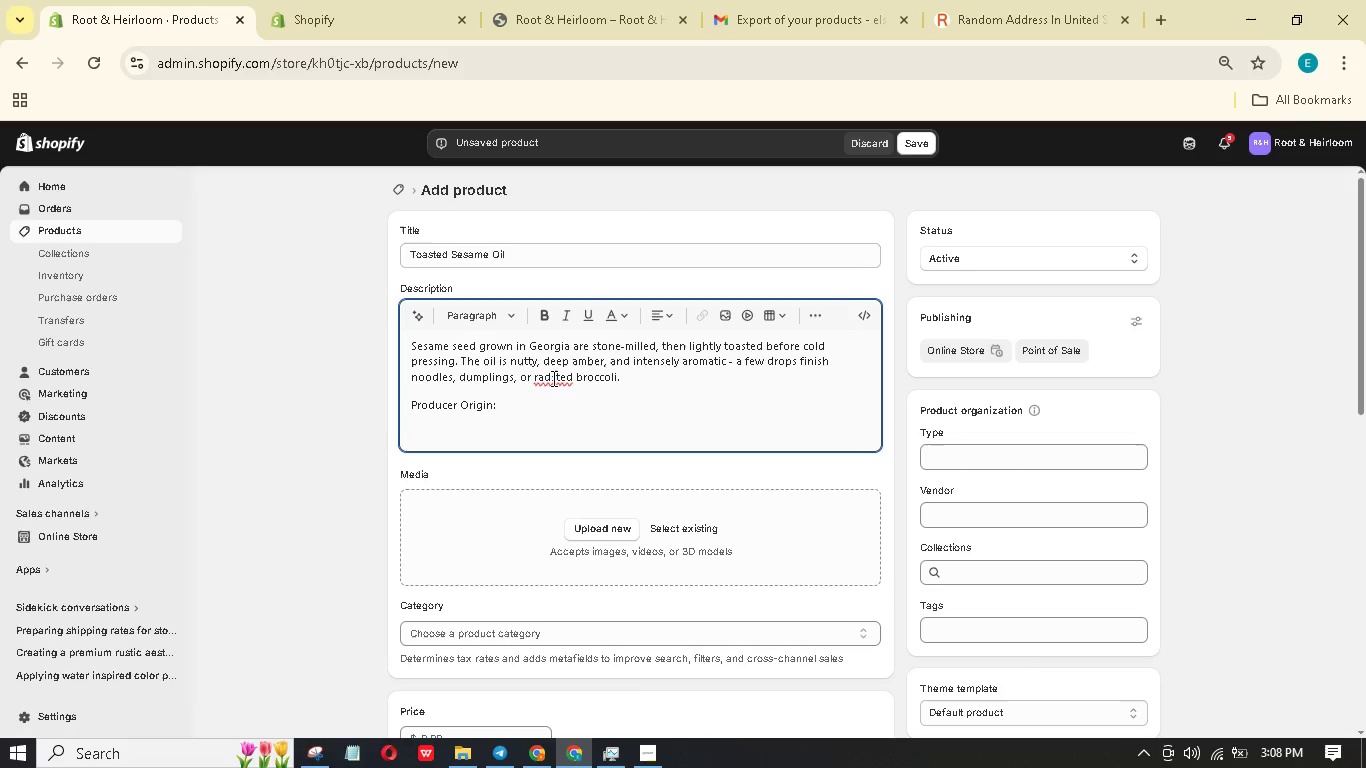 
left_click([548, 374])
 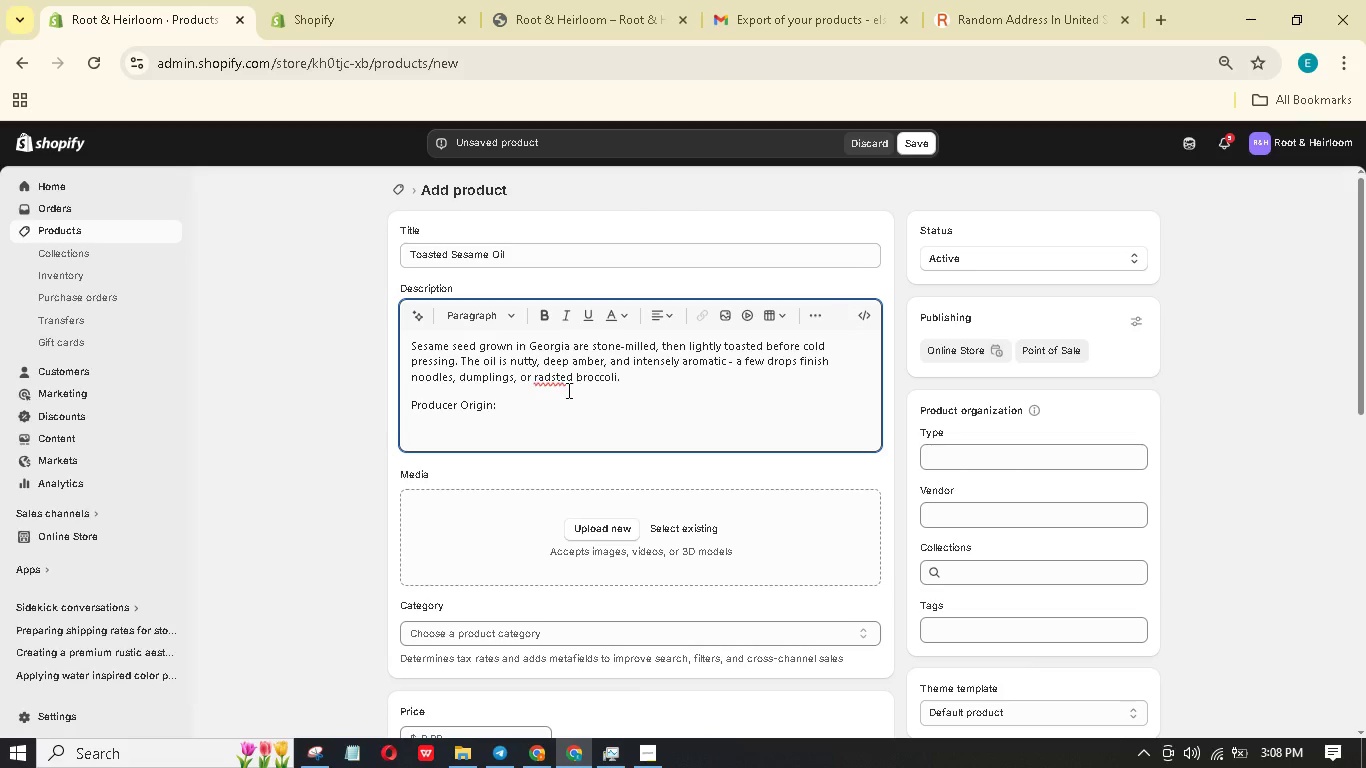 
key(Backspace)
key(Backspace)
type(oa)
 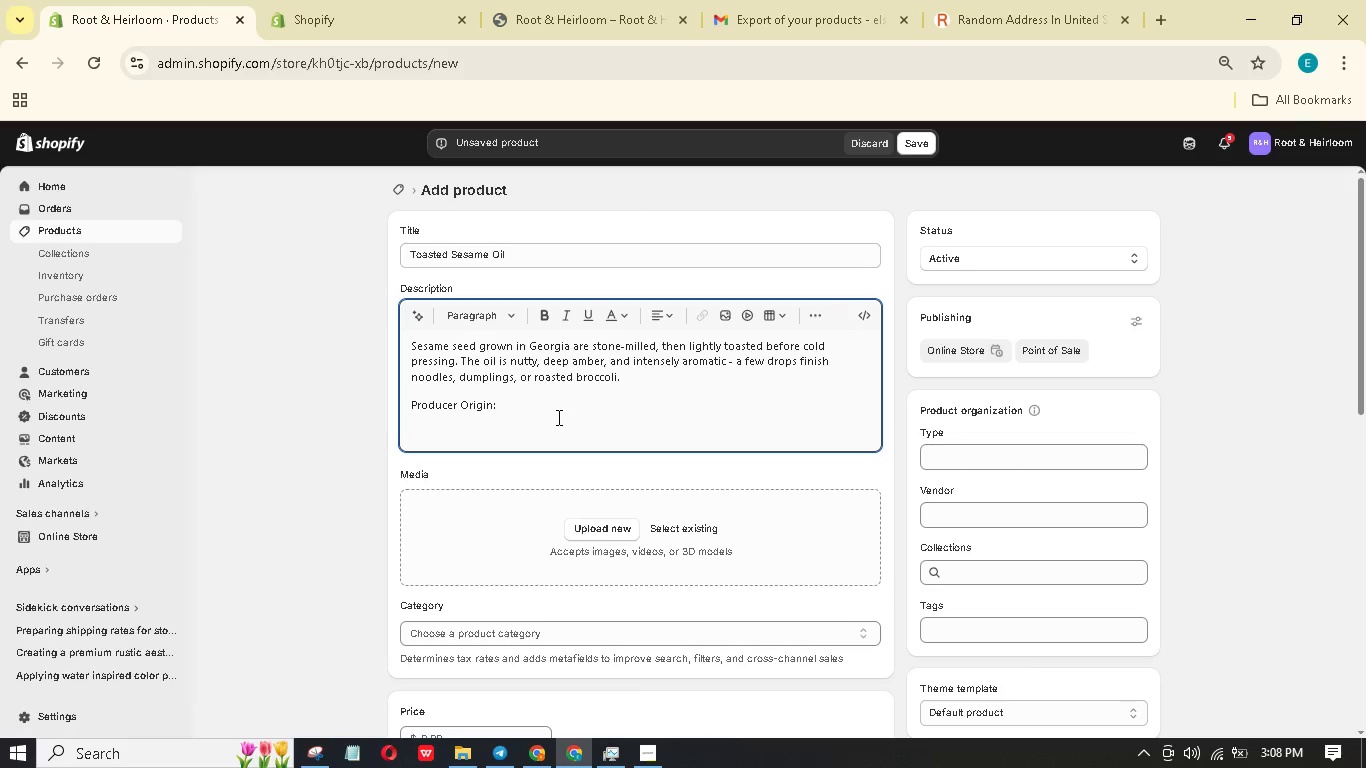 
left_click_drag(start_coordinate=[409, 400], to_coordinate=[476, 396])
 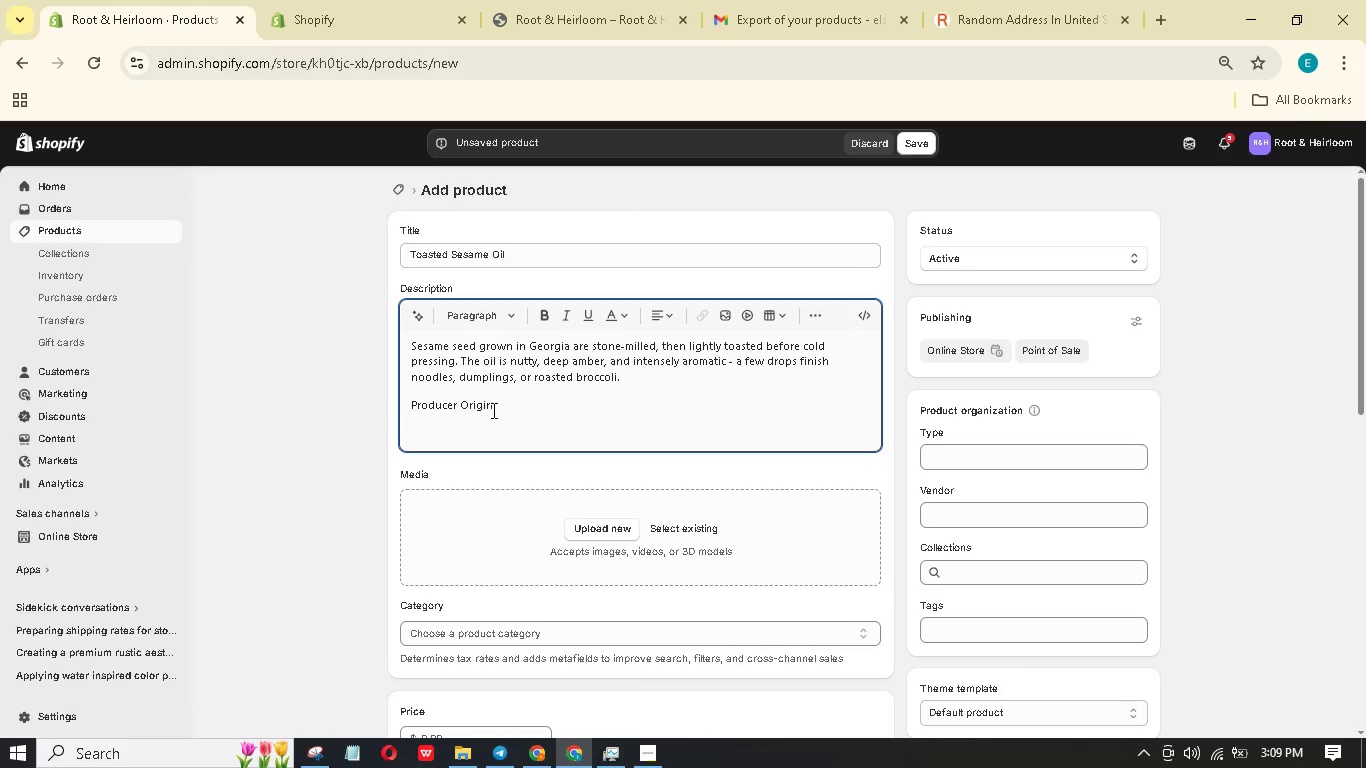 
left_click_drag(start_coordinate=[492, 410], to_coordinate=[404, 410])
 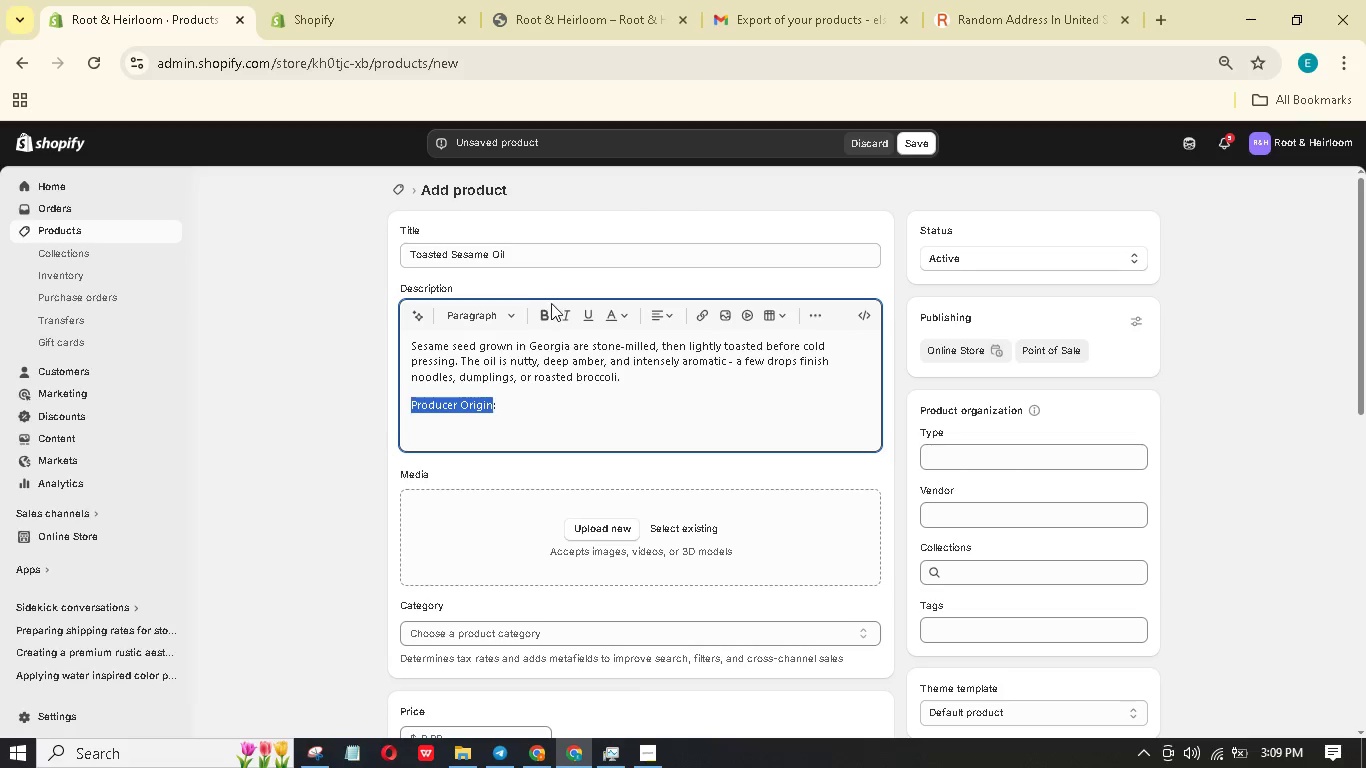 
left_click([546, 309])
 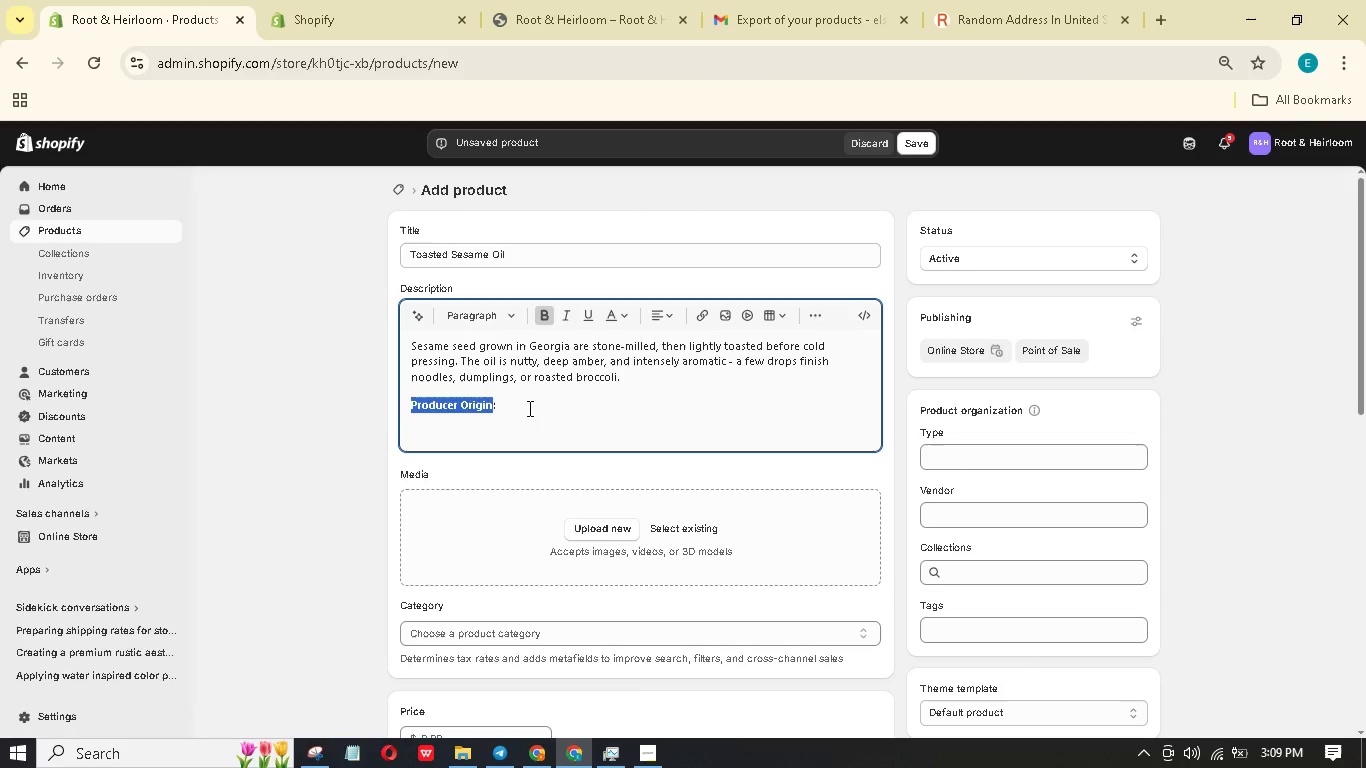 
left_click([526, 407])
 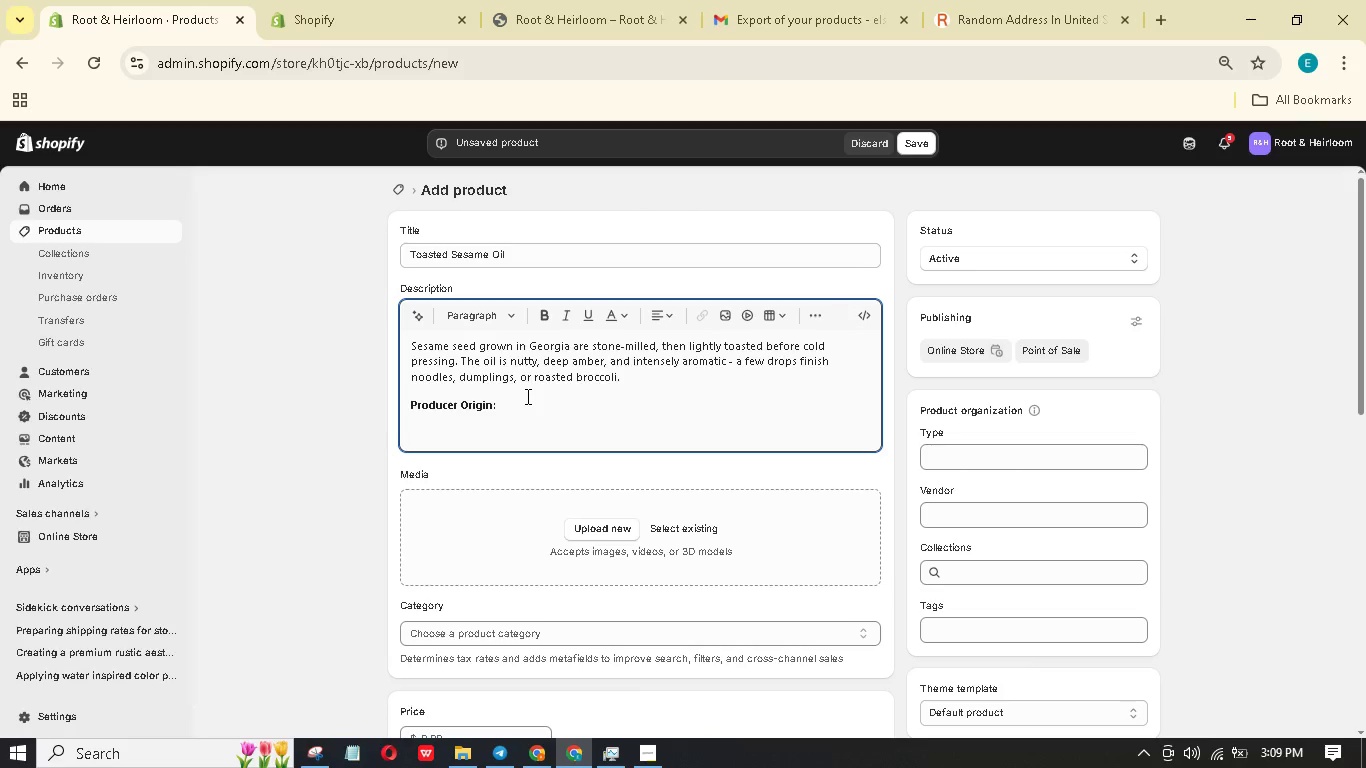 
type(Pressed by Sweet grass sesme (Thomasville, GA). They grow heirloom sesme varieties nd press in small batches)
 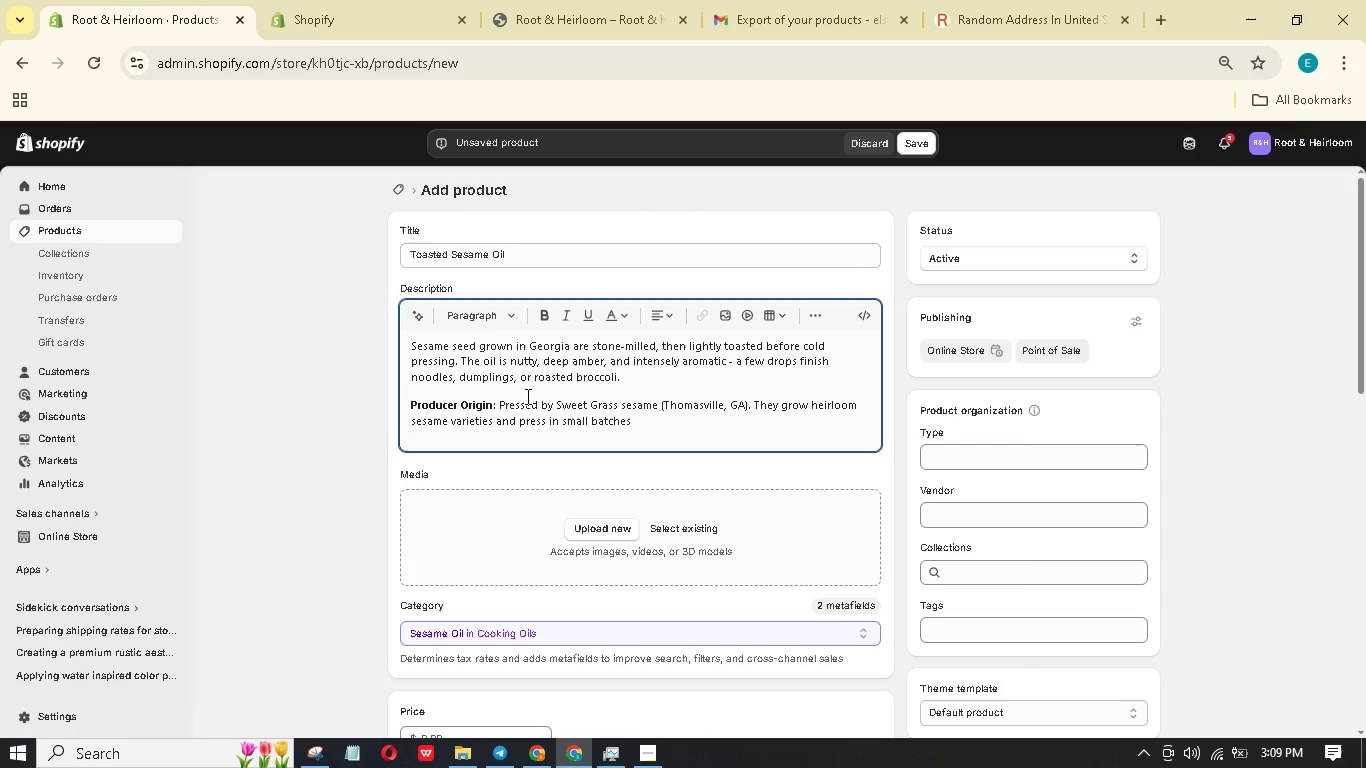 
type(. Certified organic by georgia Organics.)
 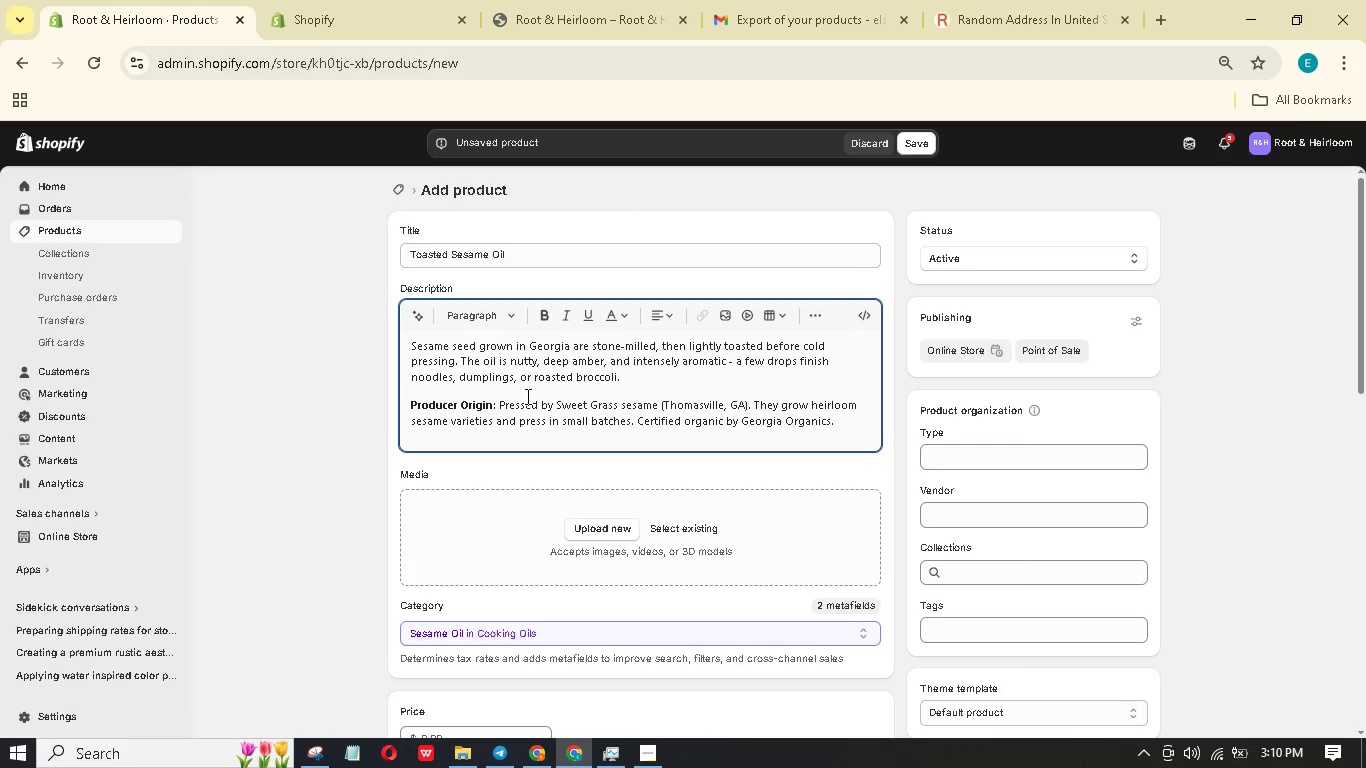 
left_click([607, 522])
 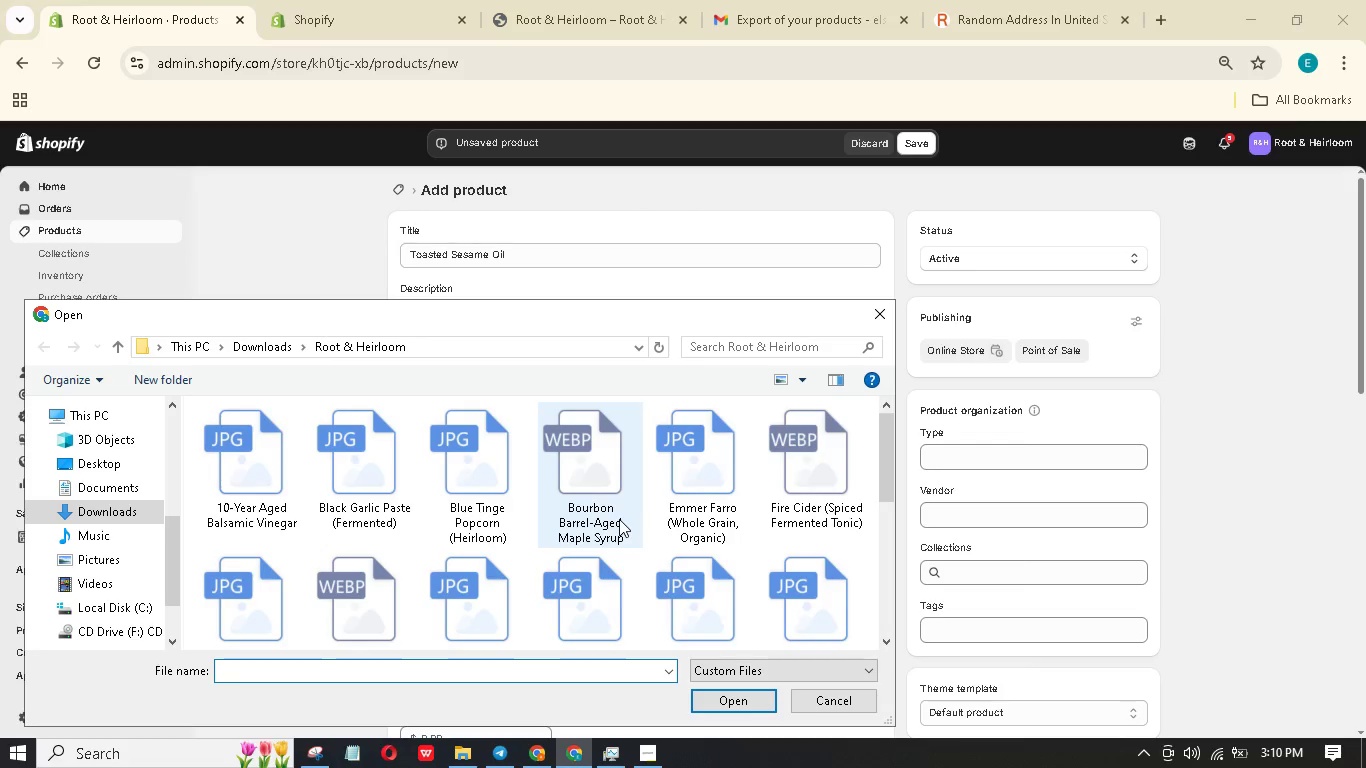 
wait(5.33)
 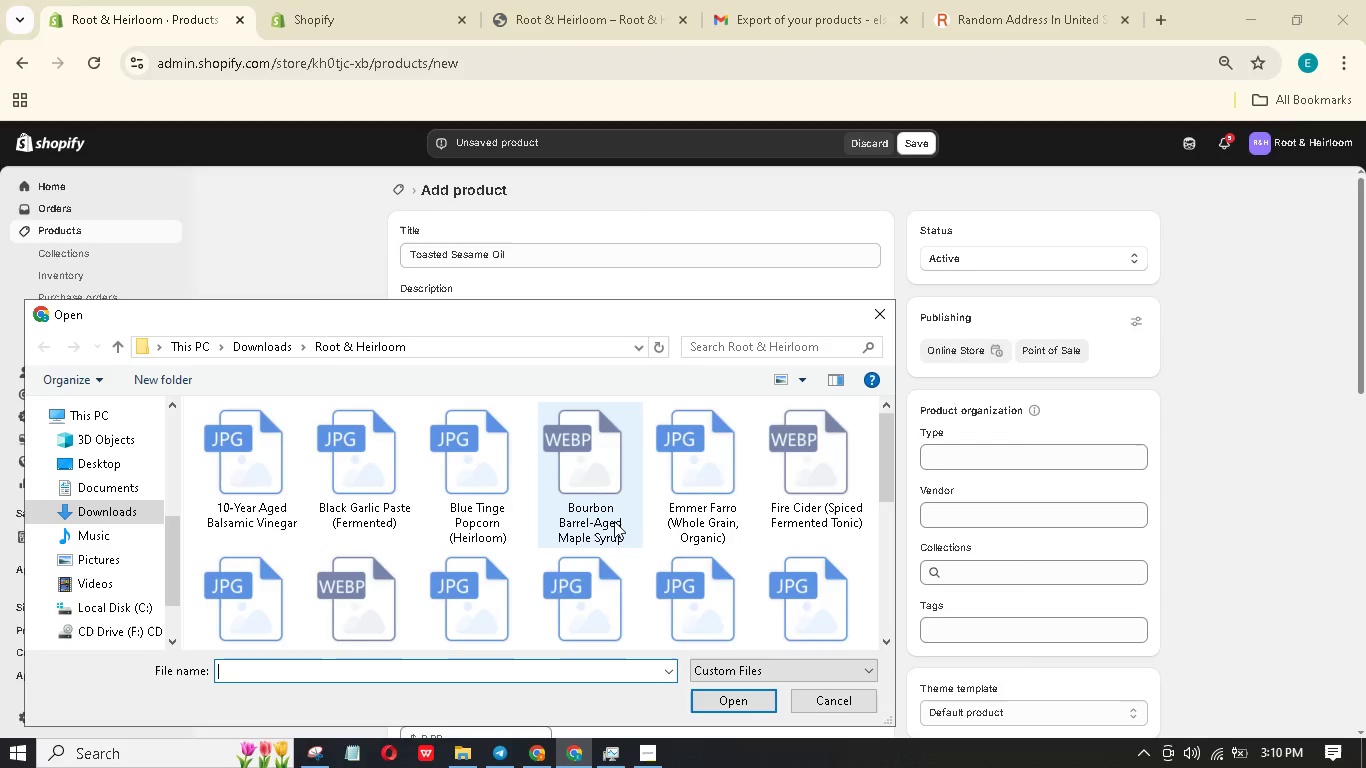 
left_click([579, 504])
 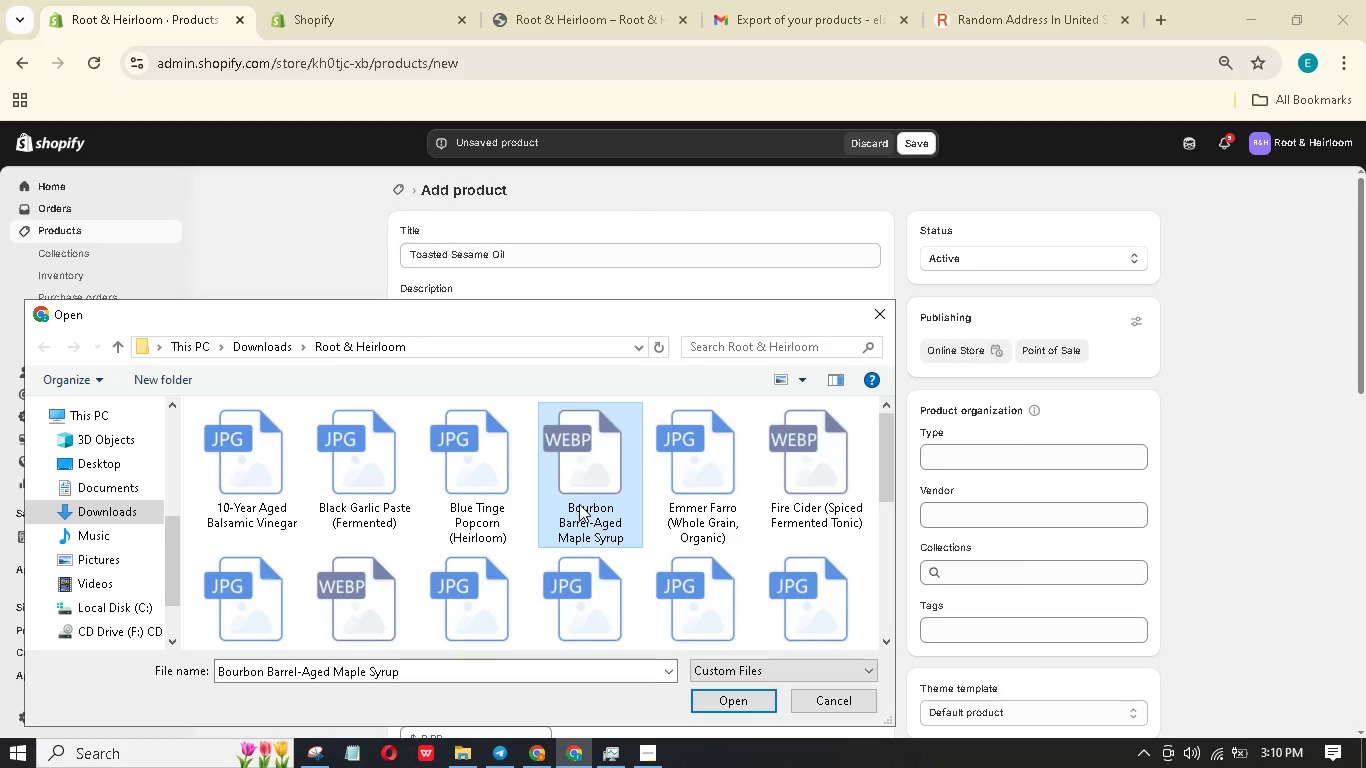 
key(T)
 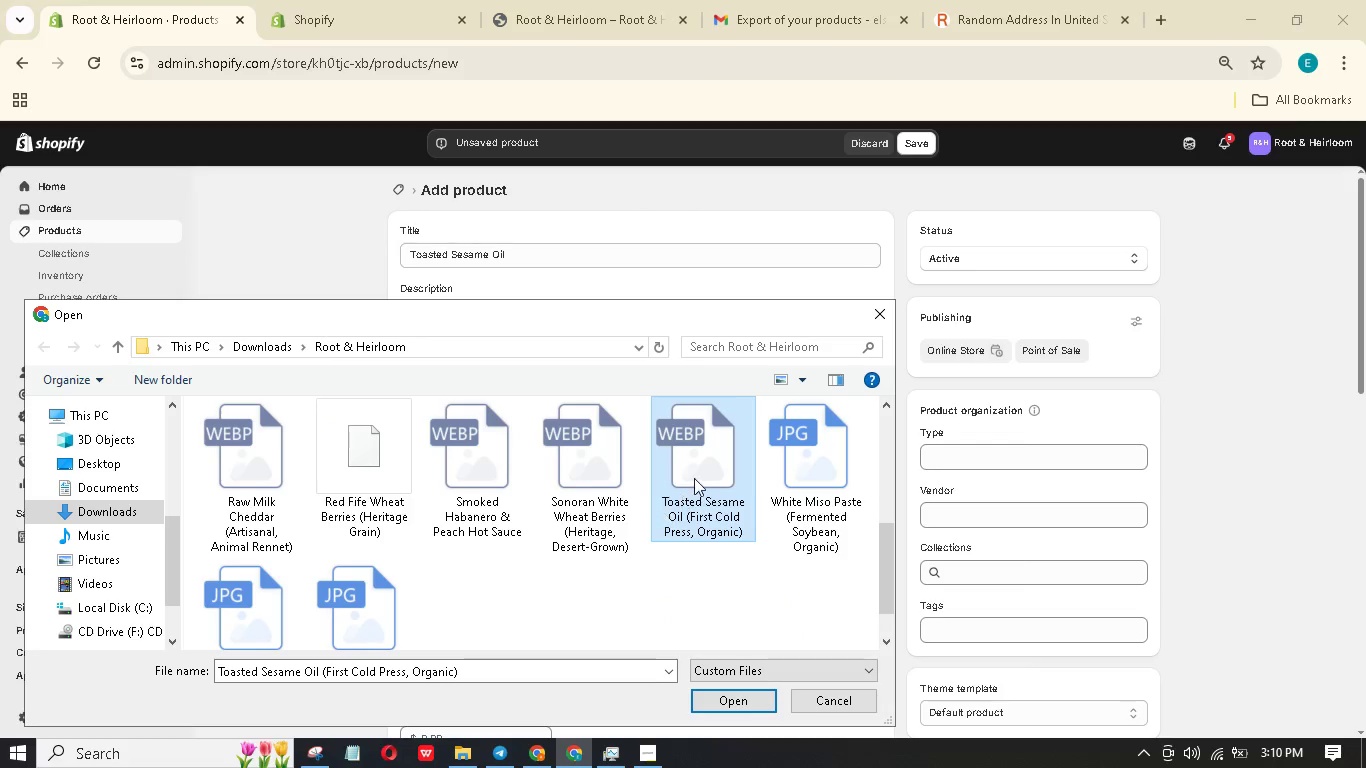 
double_click([694, 478])
 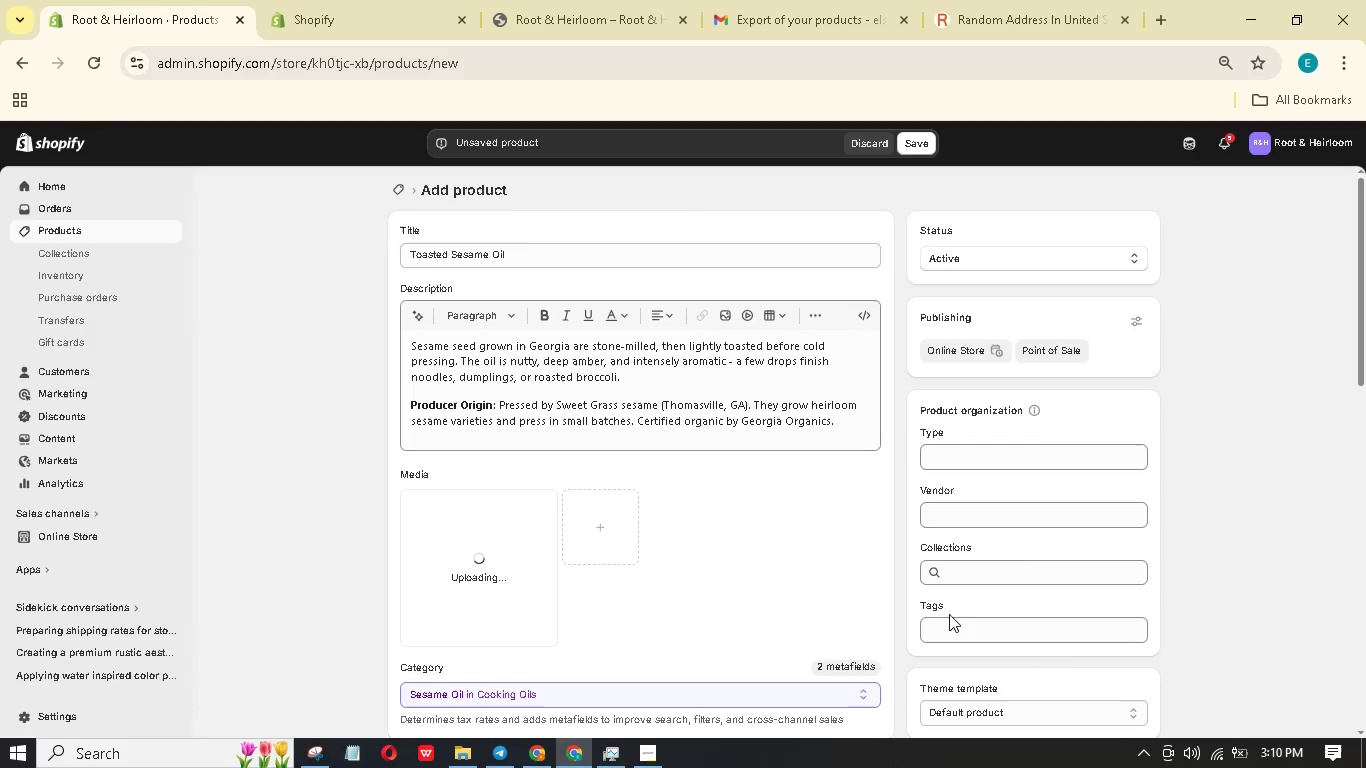 
left_click([955, 630])
 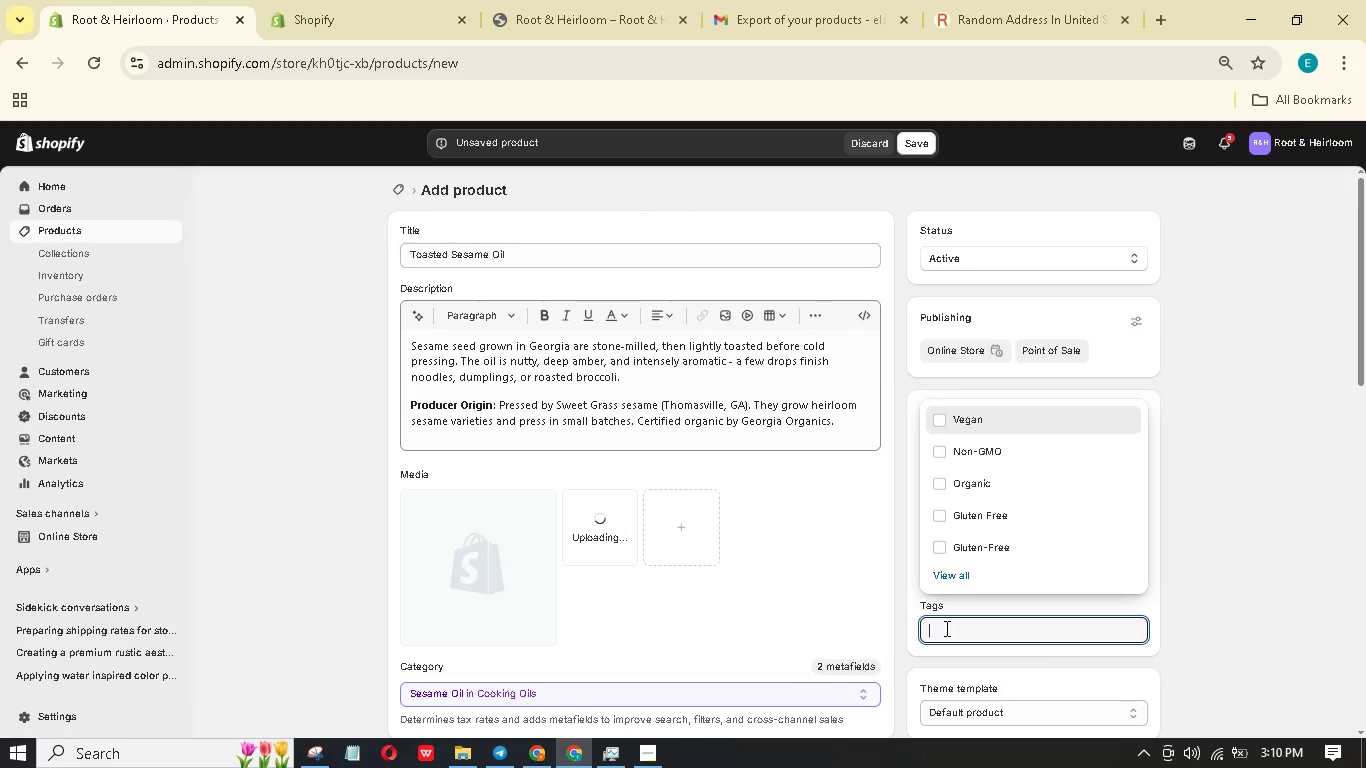 
type(Midwest (Wisconsin))
 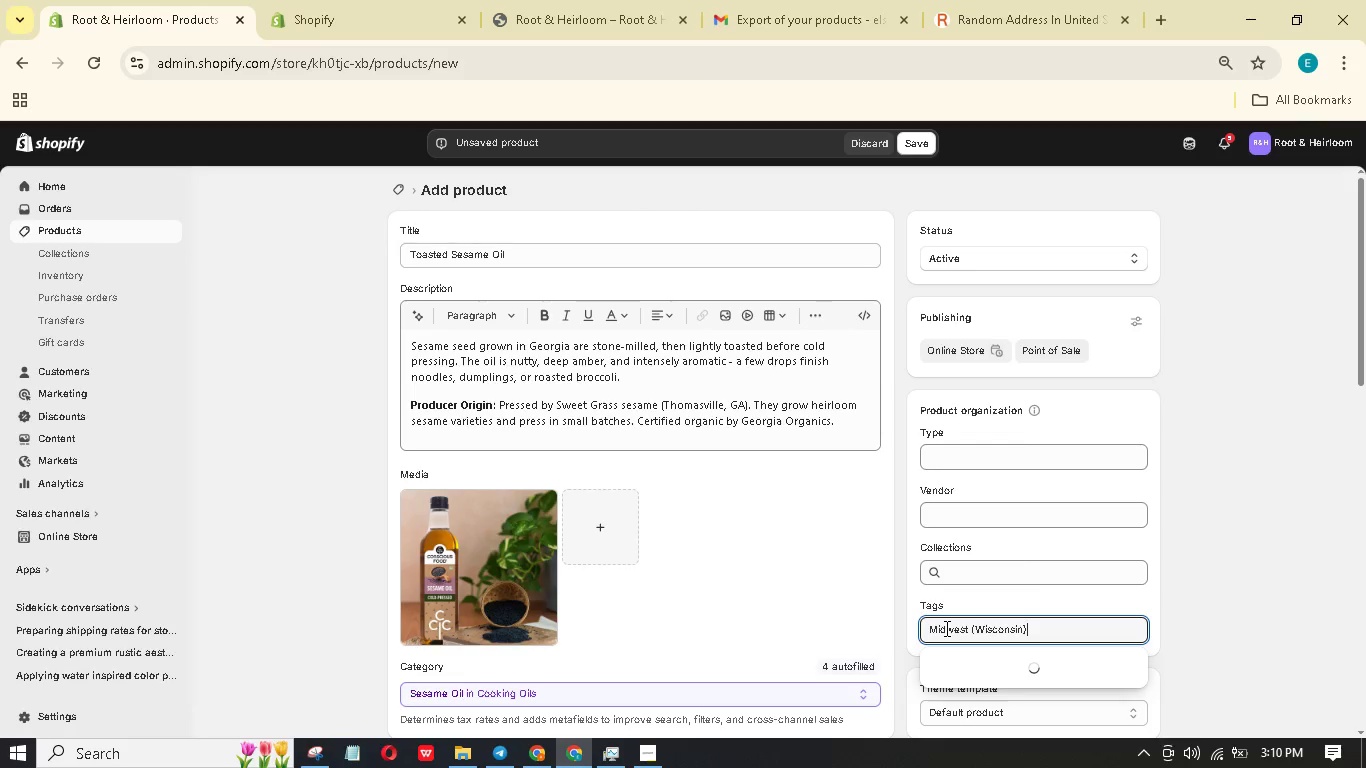 
key(Shift+Enter)
 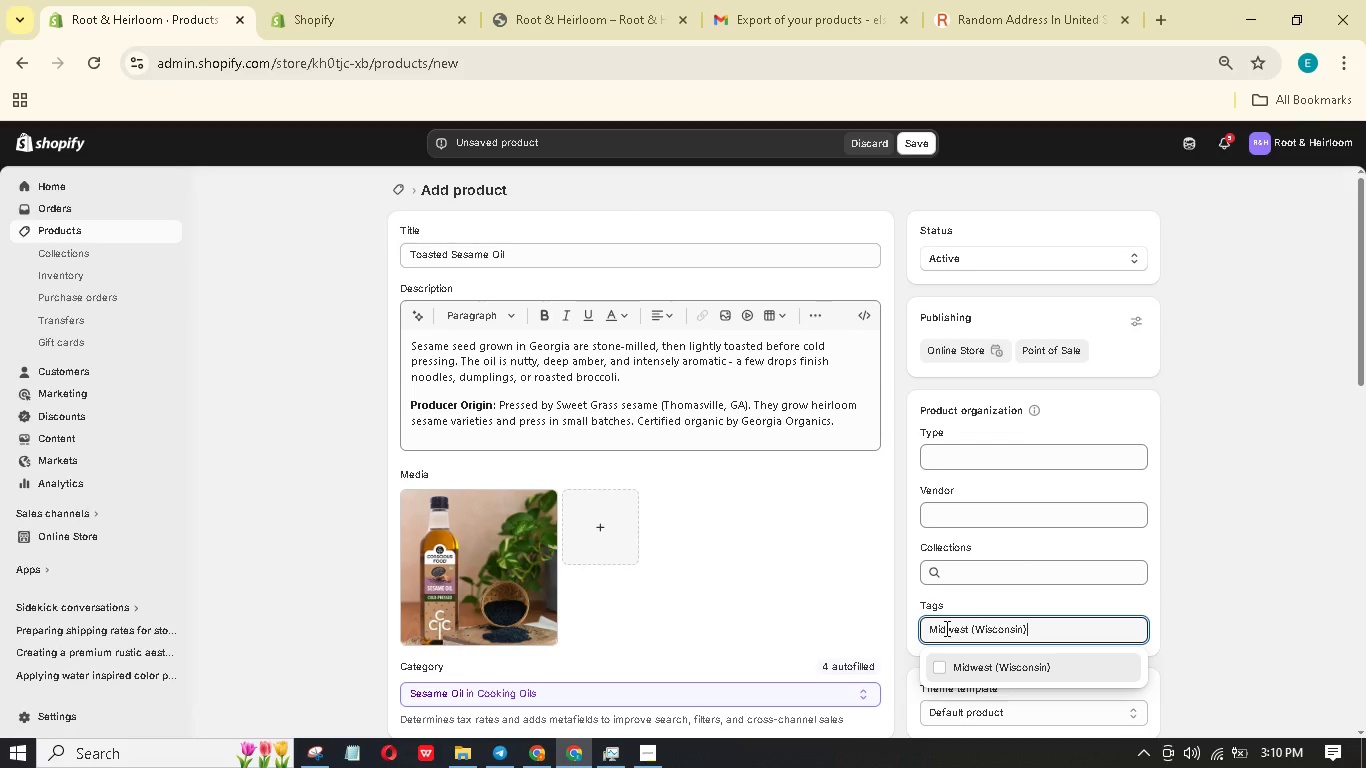 
type(Non)
key(Backspace)
key(Backspace)
key(Backspace)
 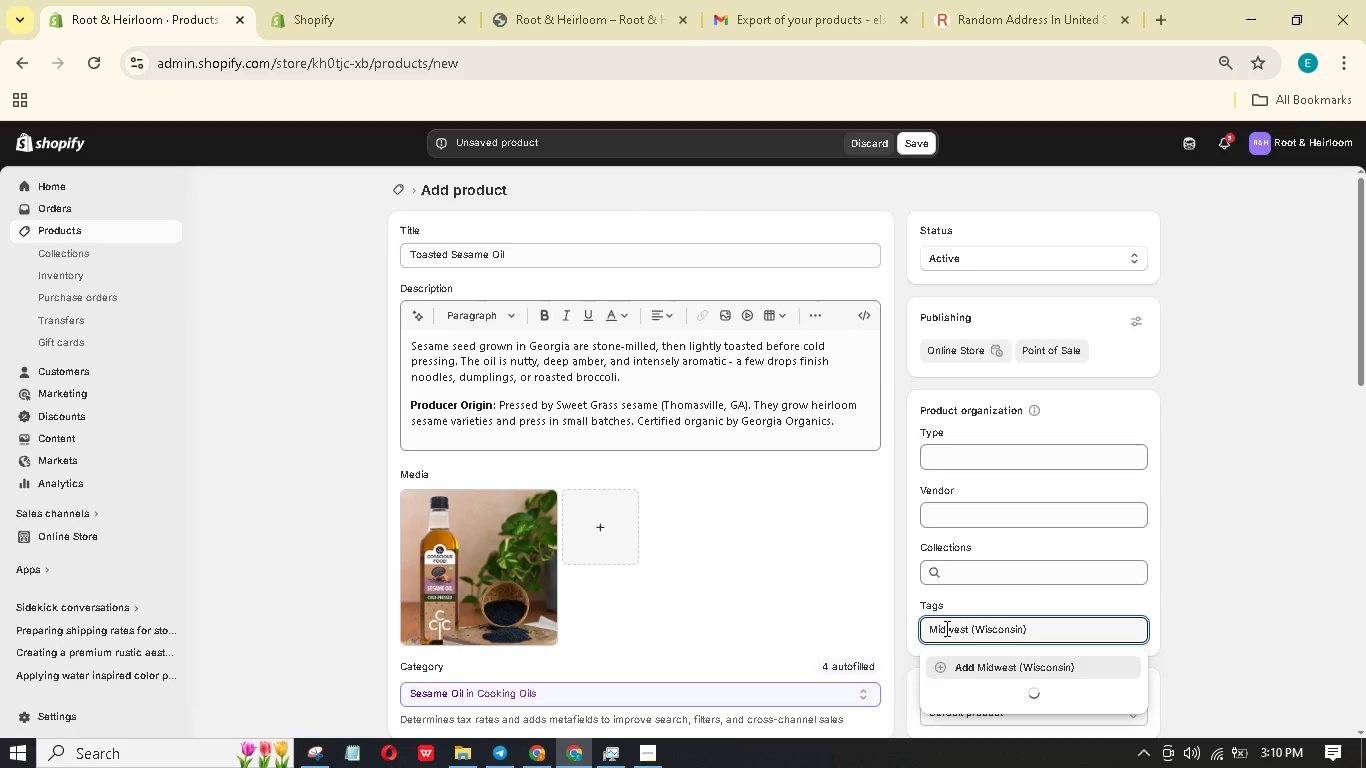 
key(Enter)
 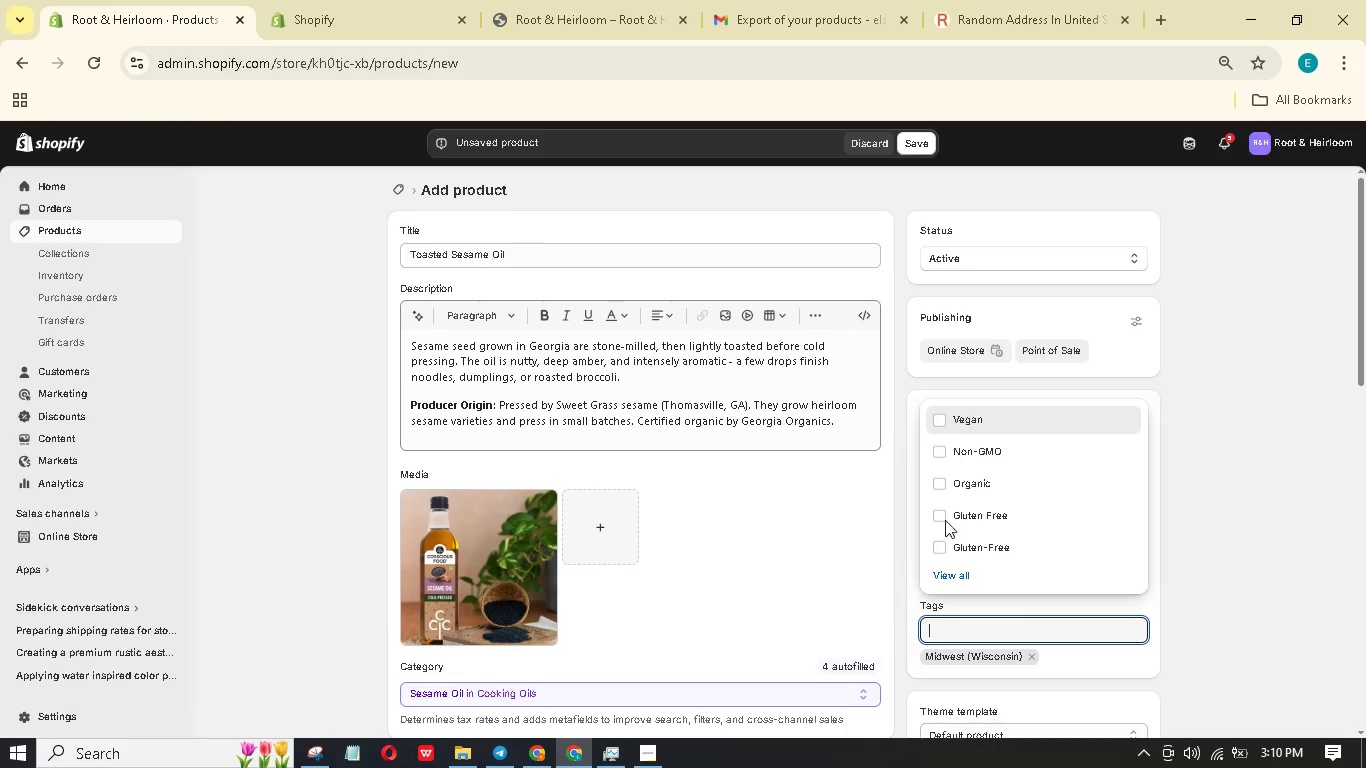 
left_click([936, 455])
 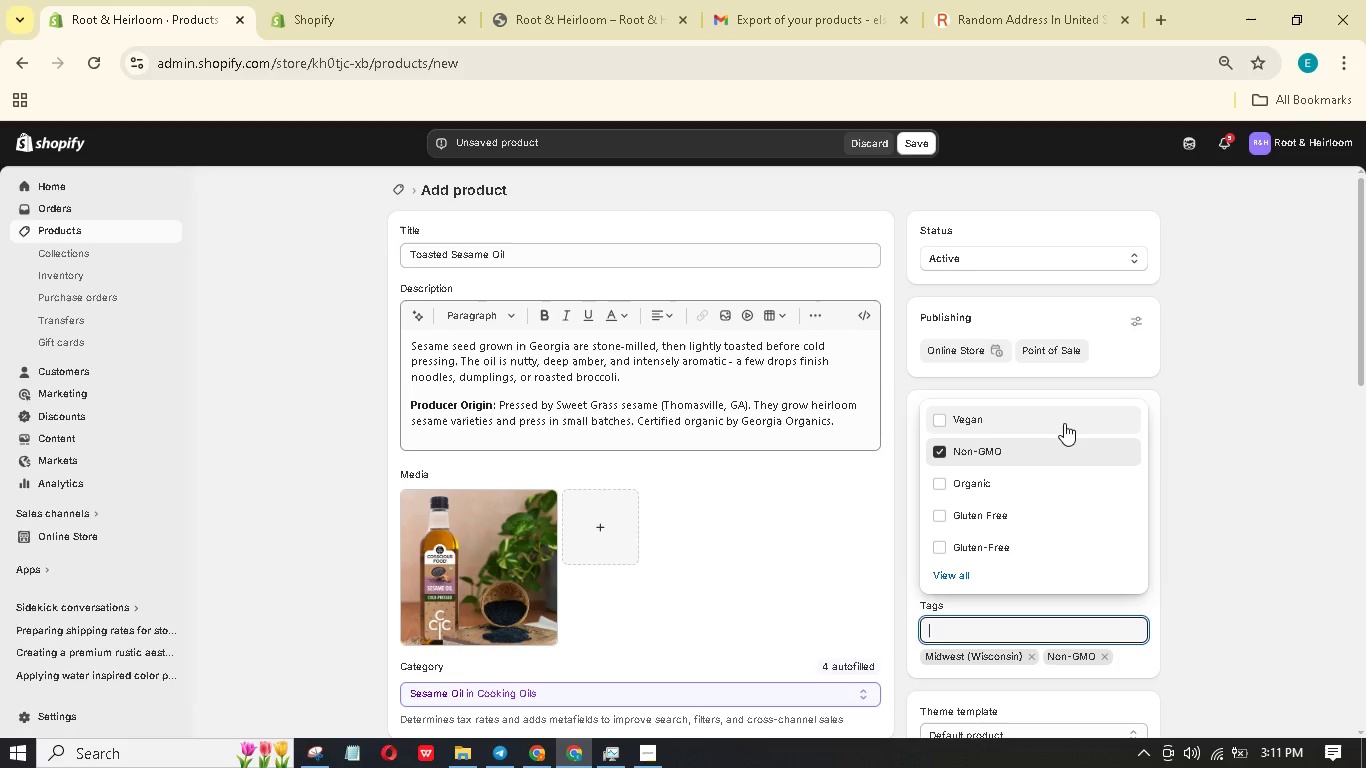 
wait(32.72)
 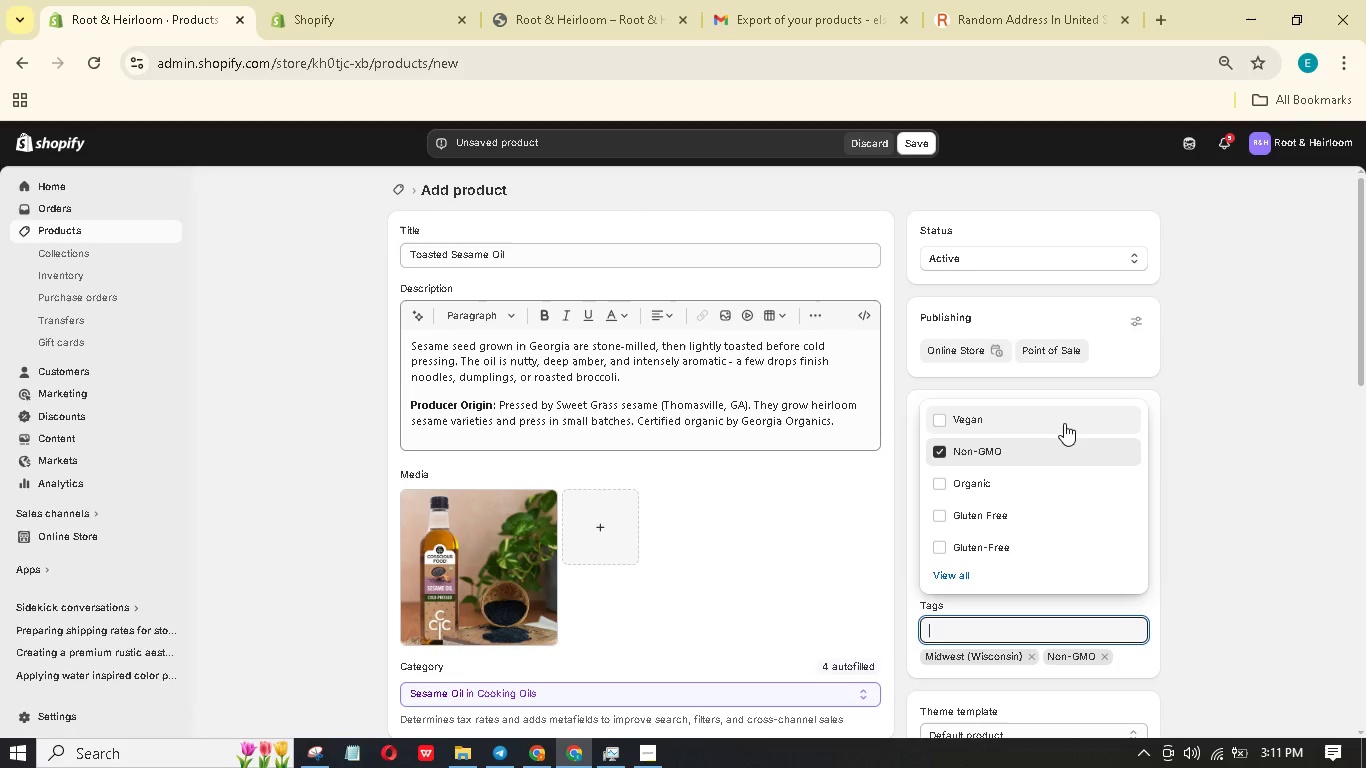 
left_click([1275, 478])
 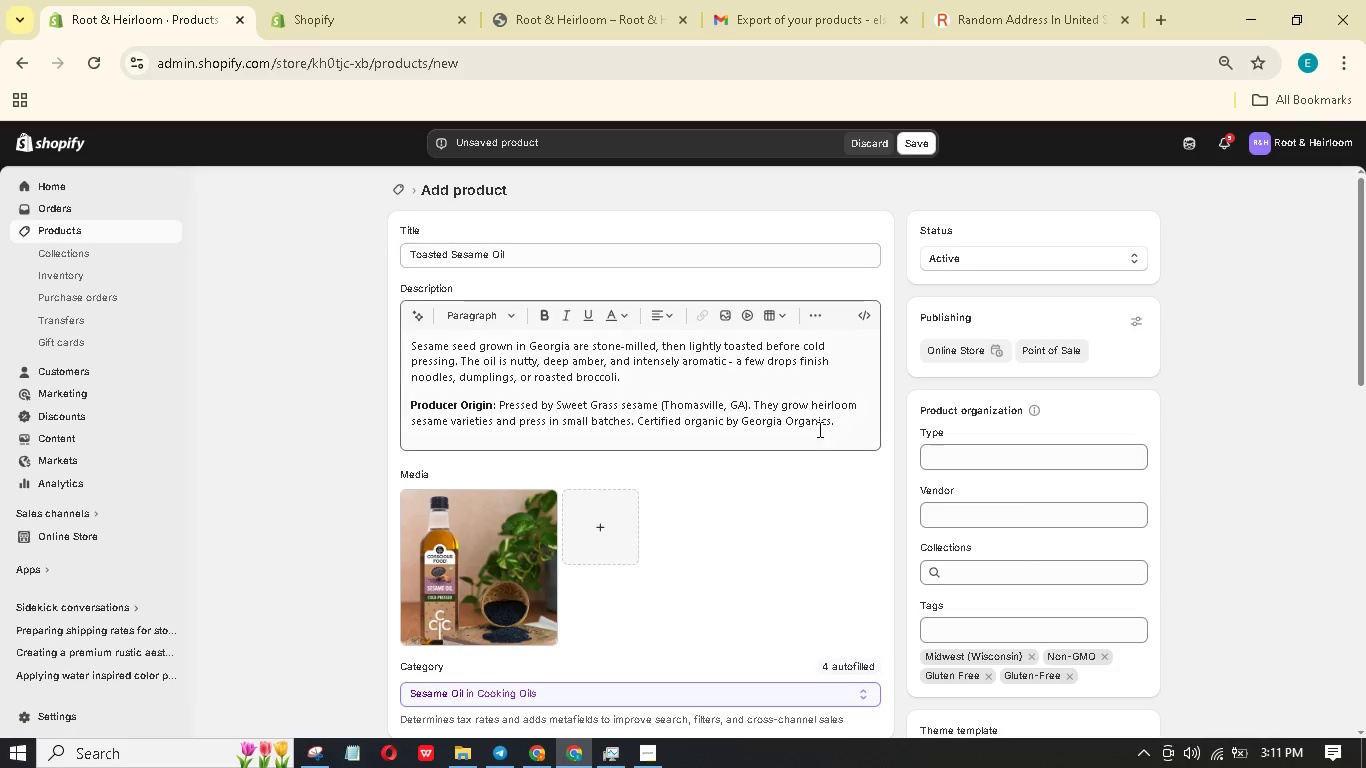 
scroll: coordinate [746, 430], scroll_direction: down, amount: 2.0
 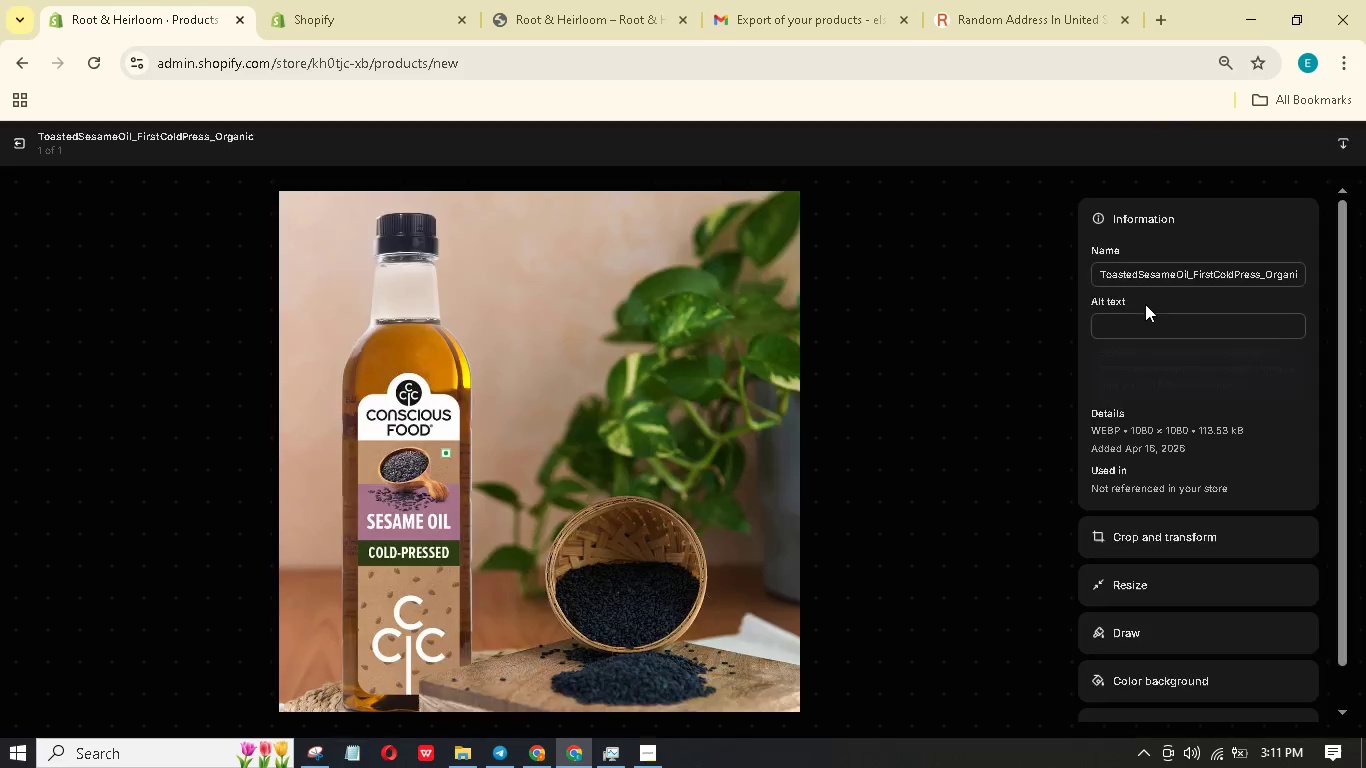 
left_click([1164, 312])
 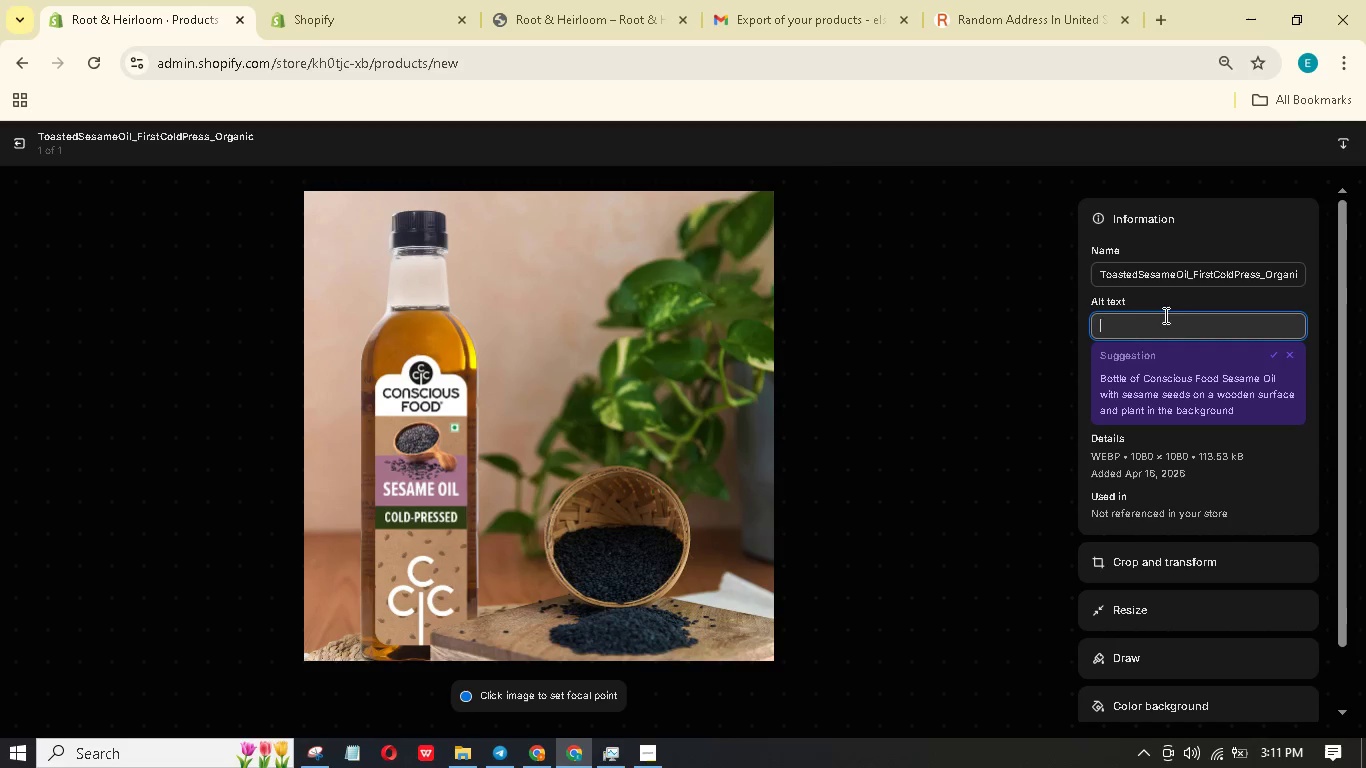 
wait(8.08)
 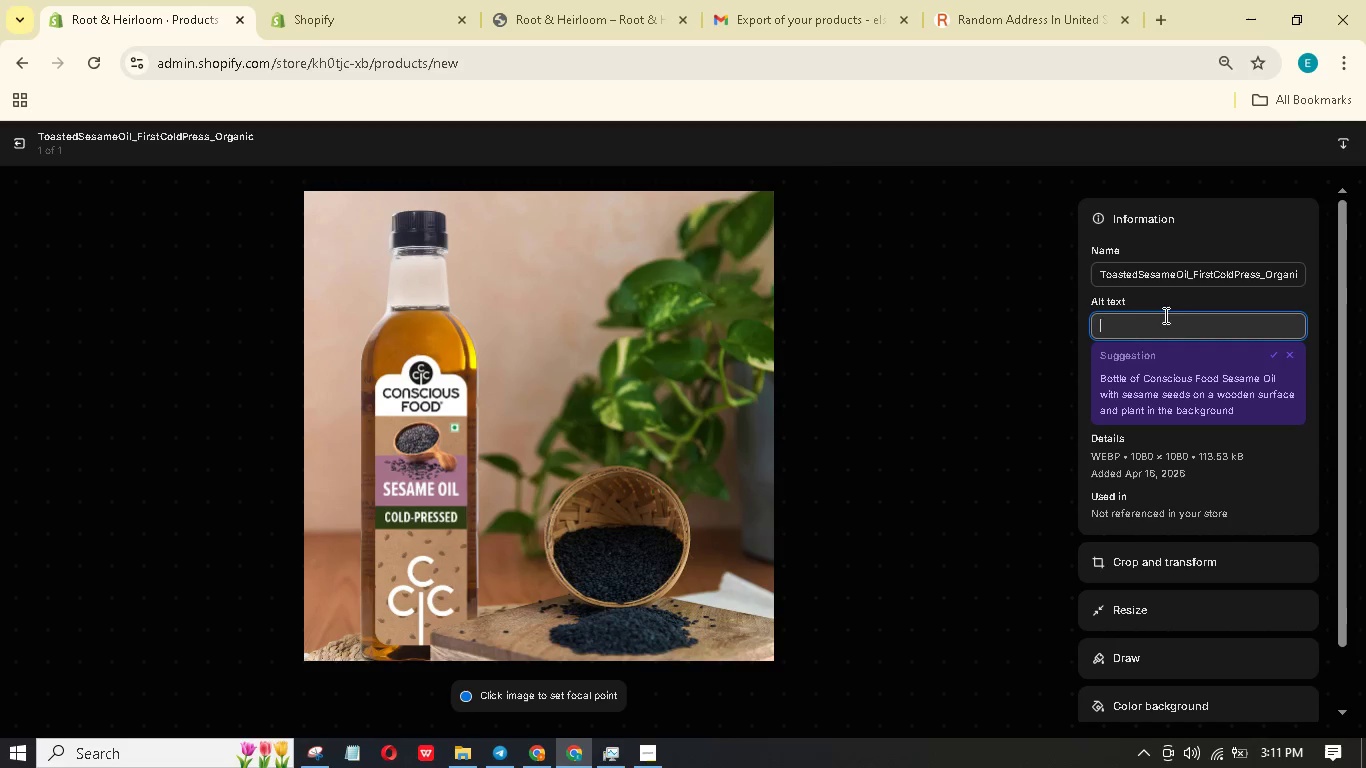 
hold_key(key=CapsLock, duration=1.08)
 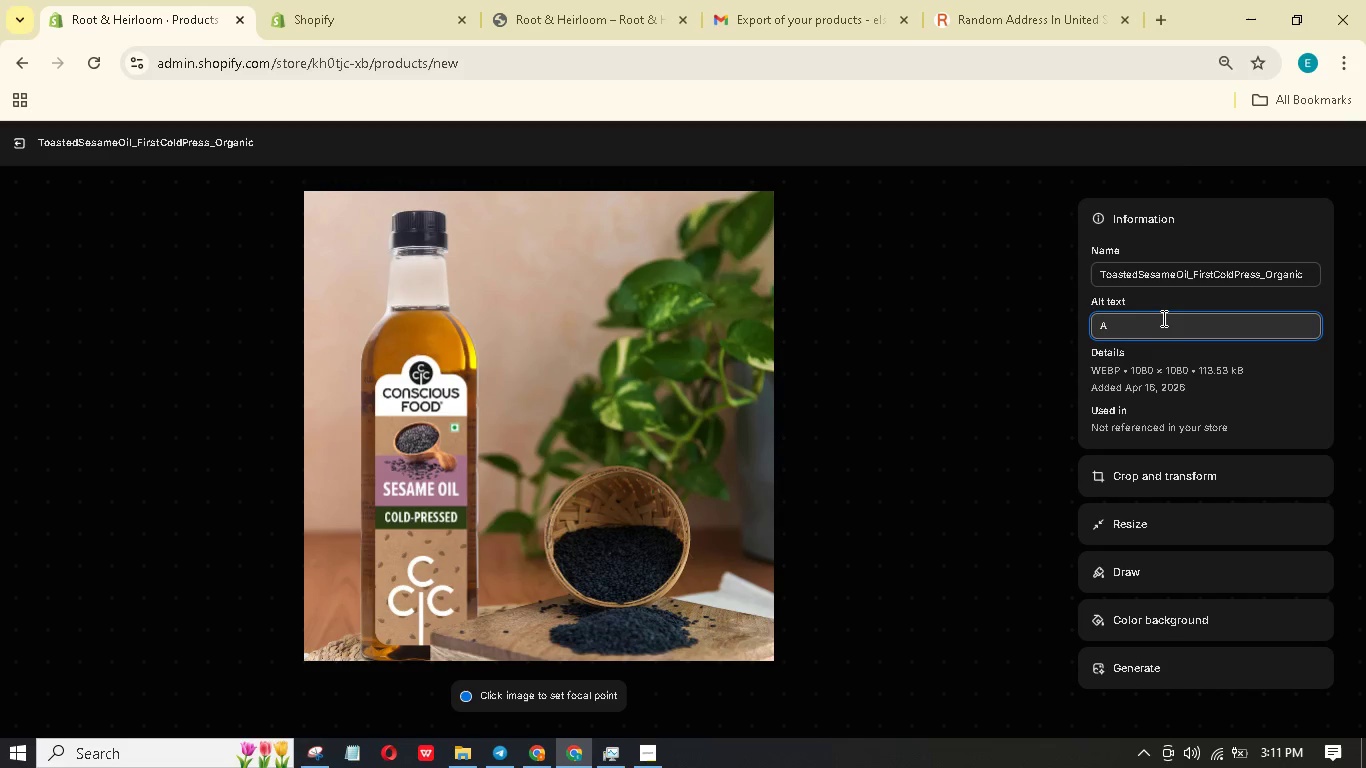 
type(A wedge of ple yellow cheddar with small crystals, a cheese knife, nd a slice of apple)
 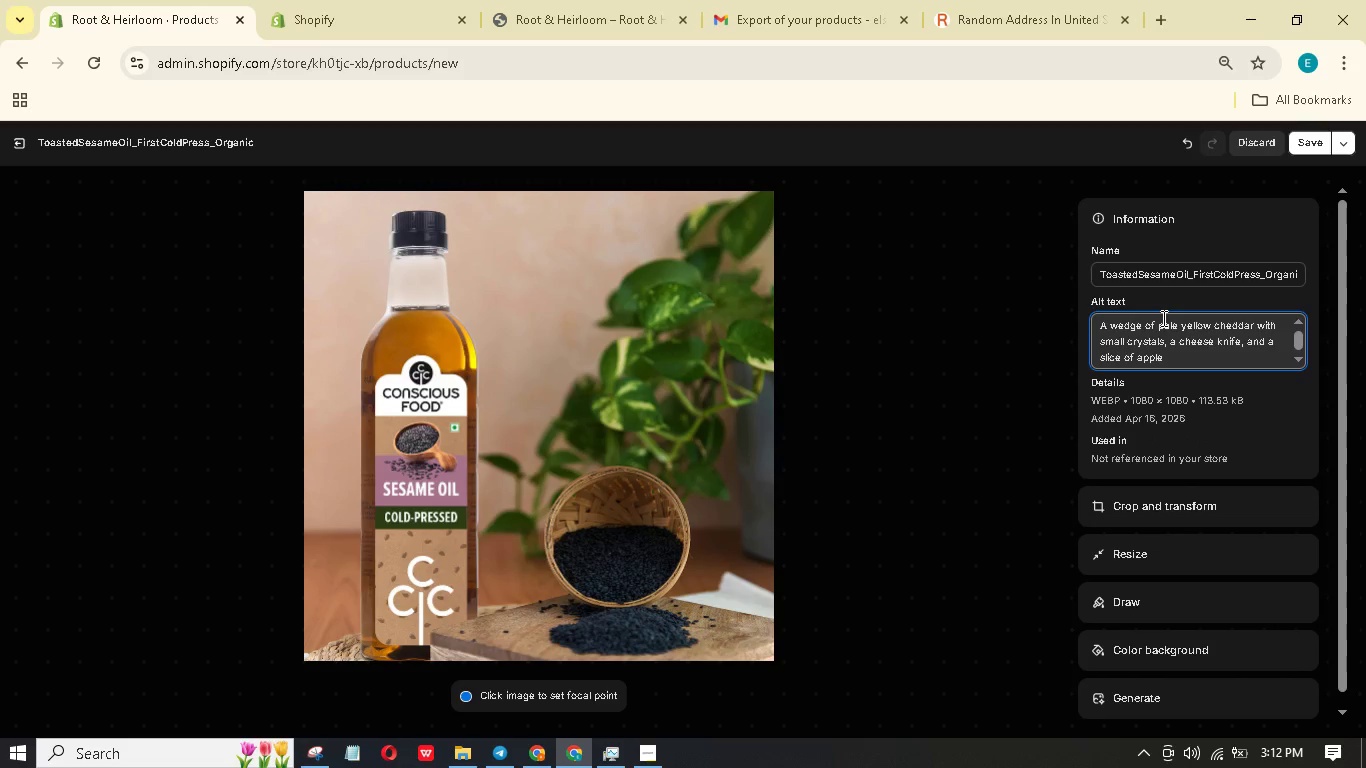 
key(Comma)
 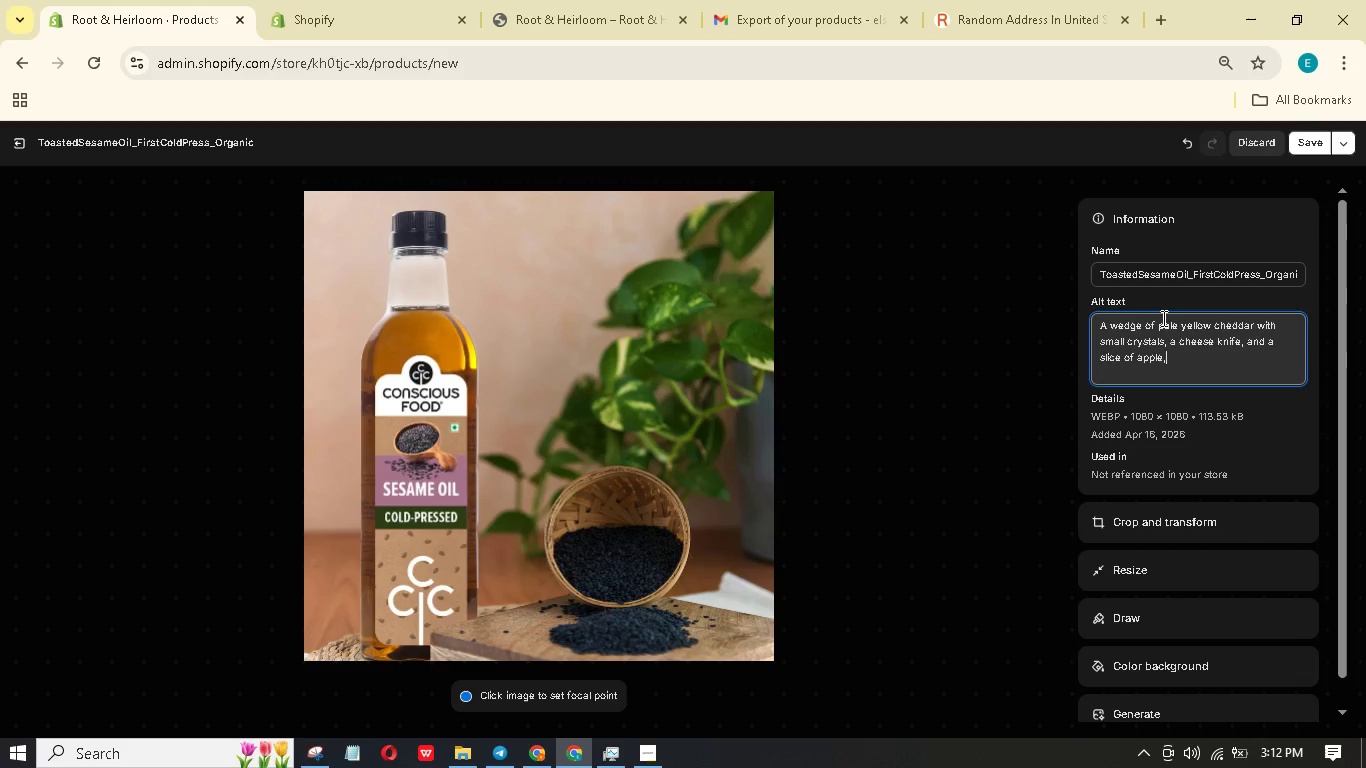 
key(Space)
 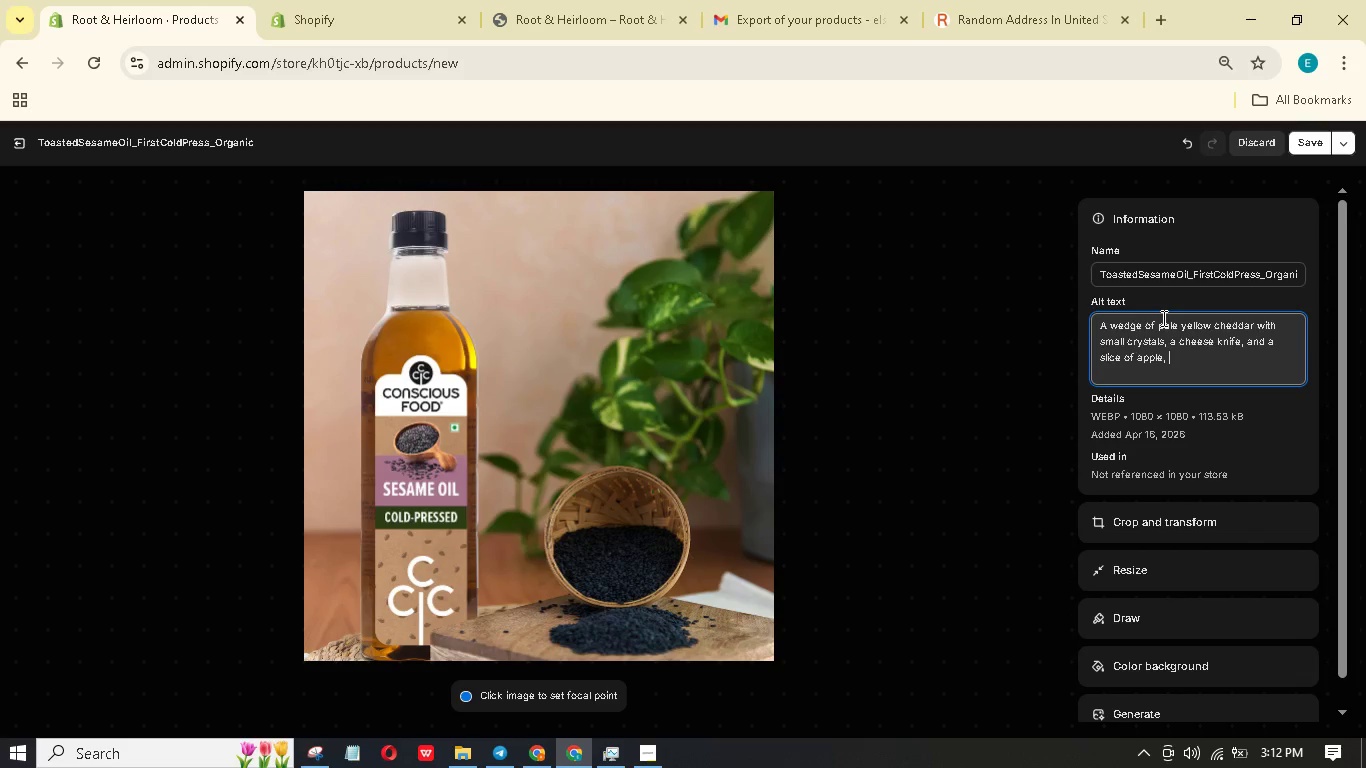 
type(on a wooden board.)
 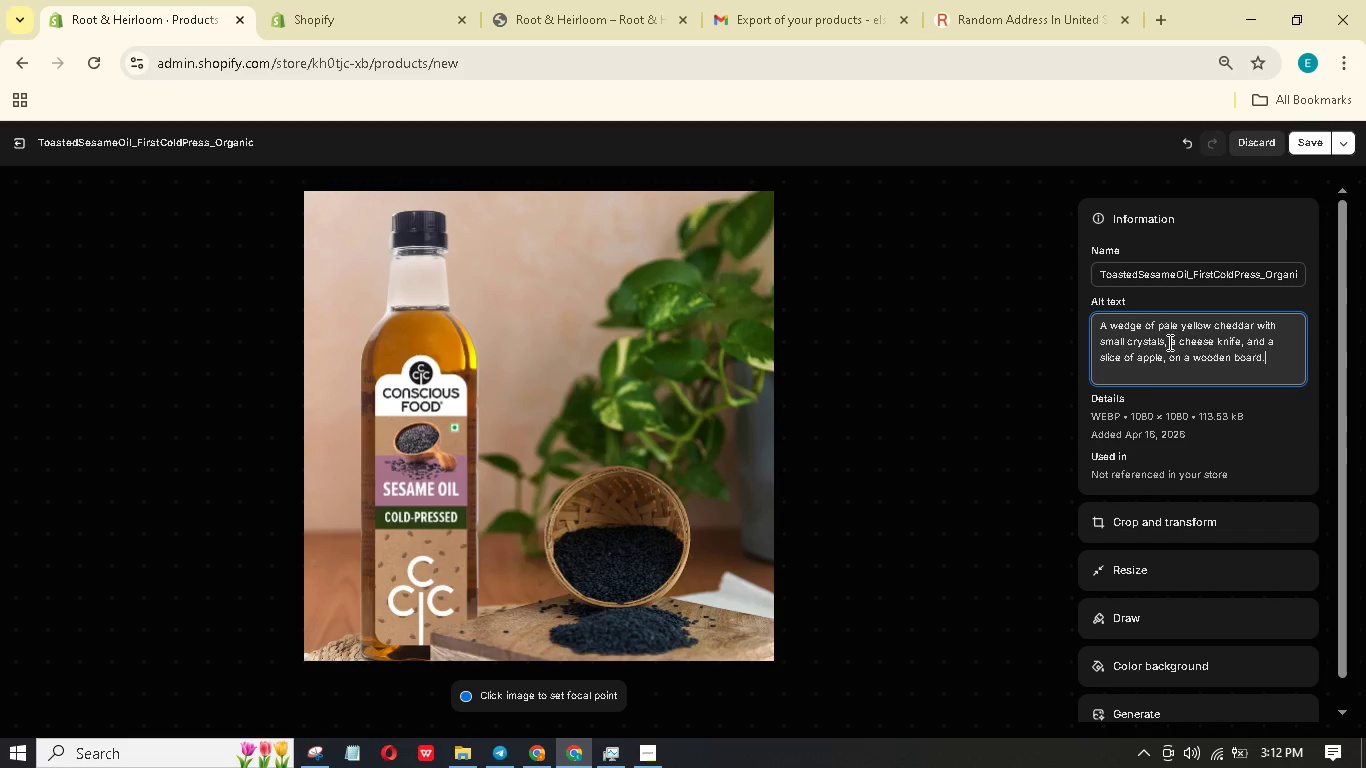 
wait(15.3)
 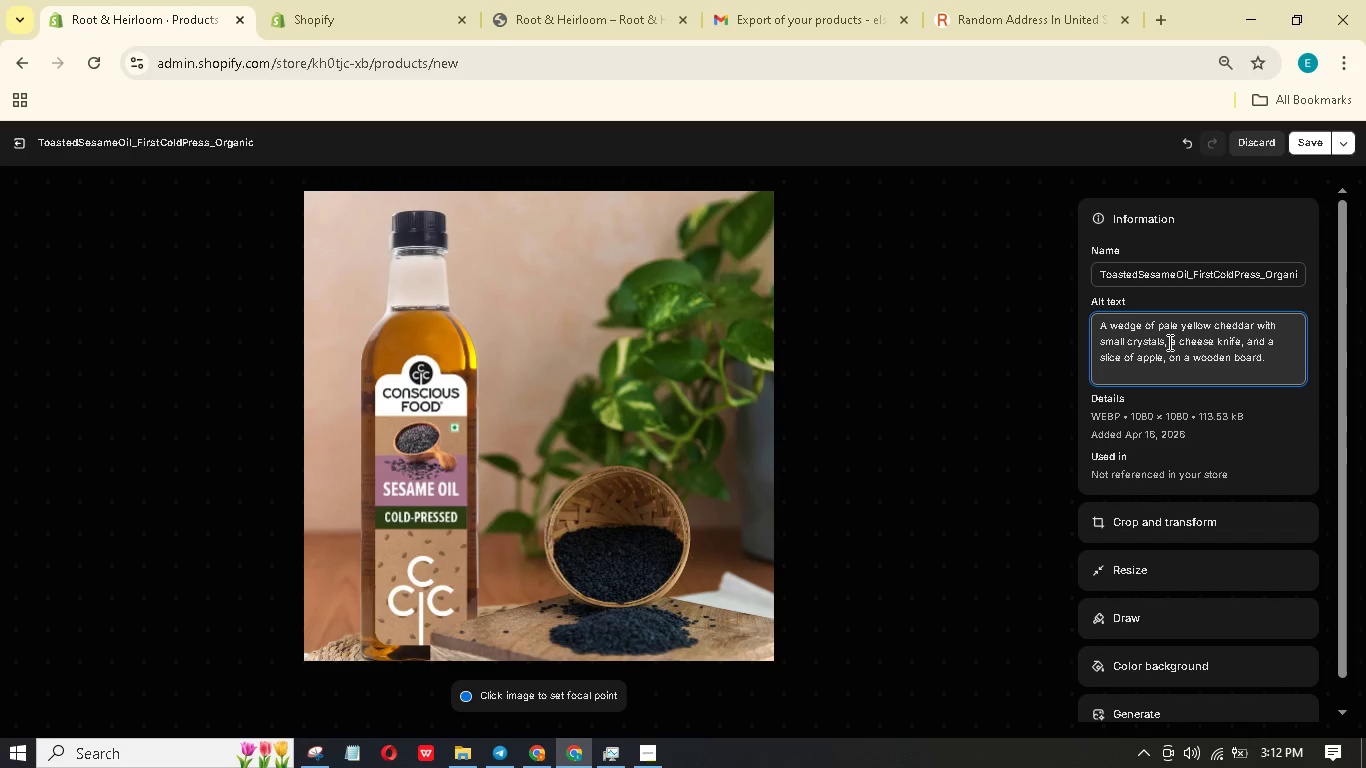 
key(Control+A)
 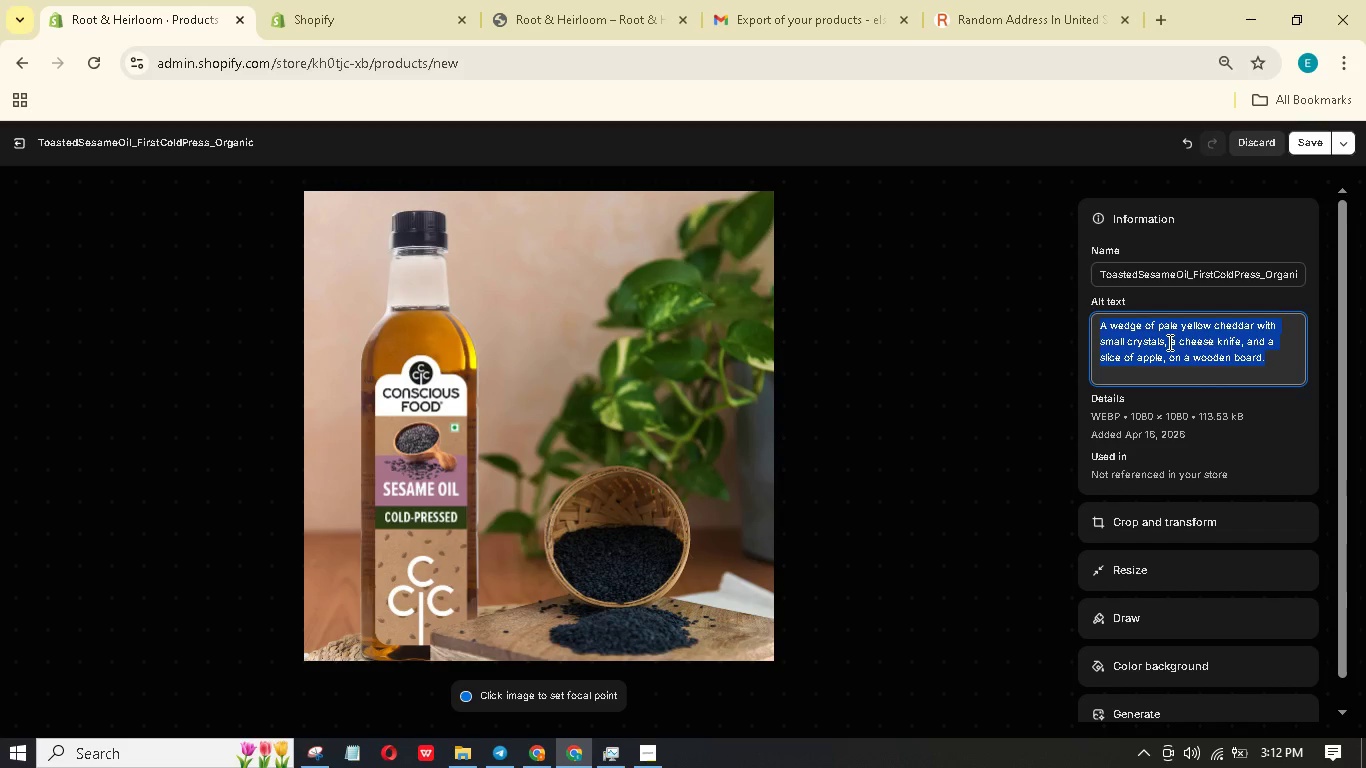 
type(a)
key(Backspace)
type(A DARk glass )
 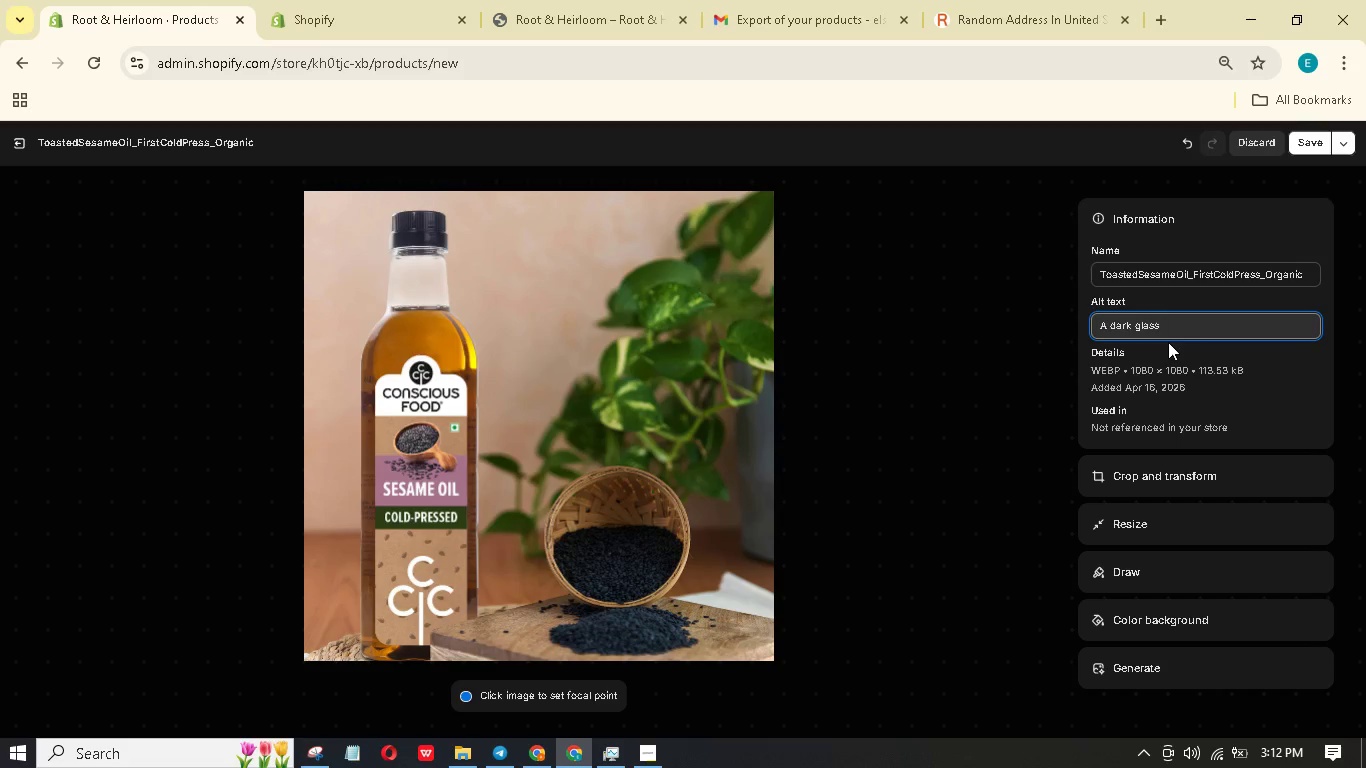 
wait(11.12)
 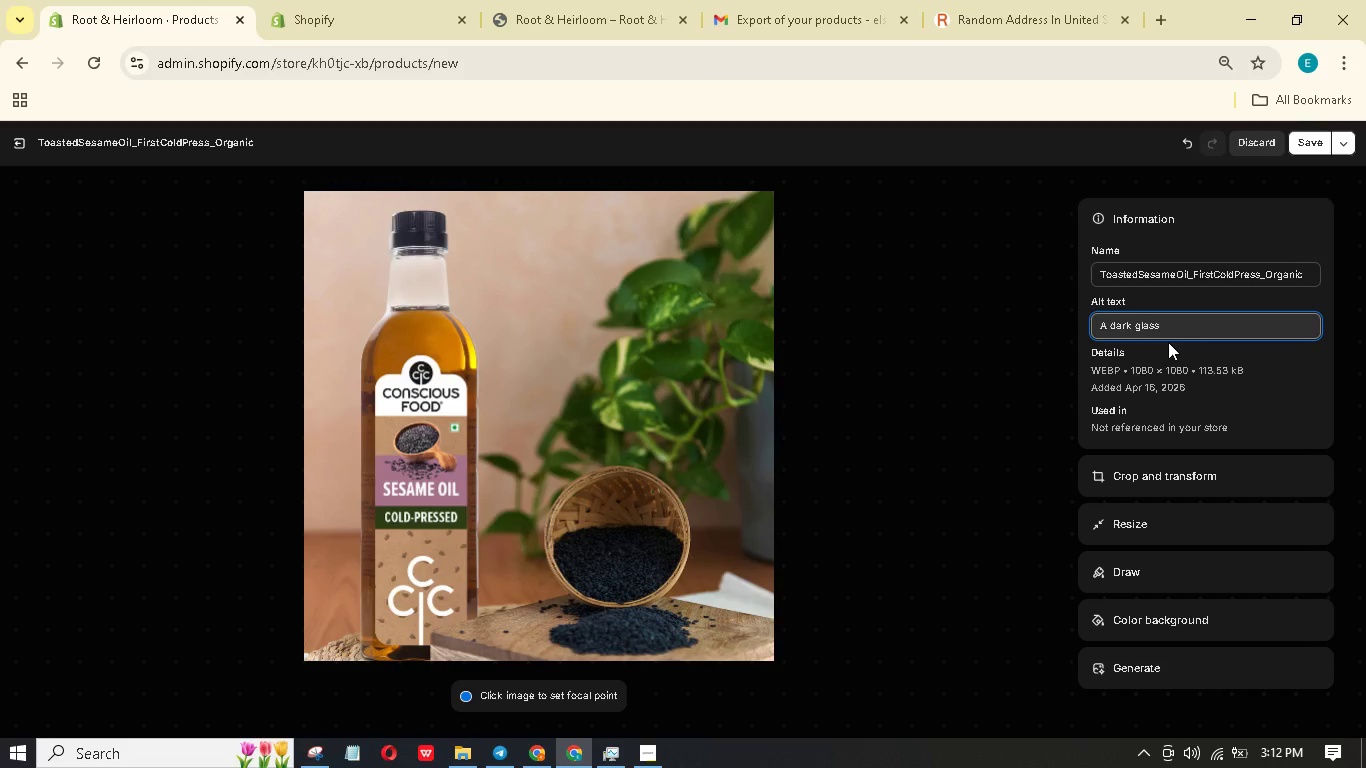 
type(of toasted sesme oil, a mall basket )
 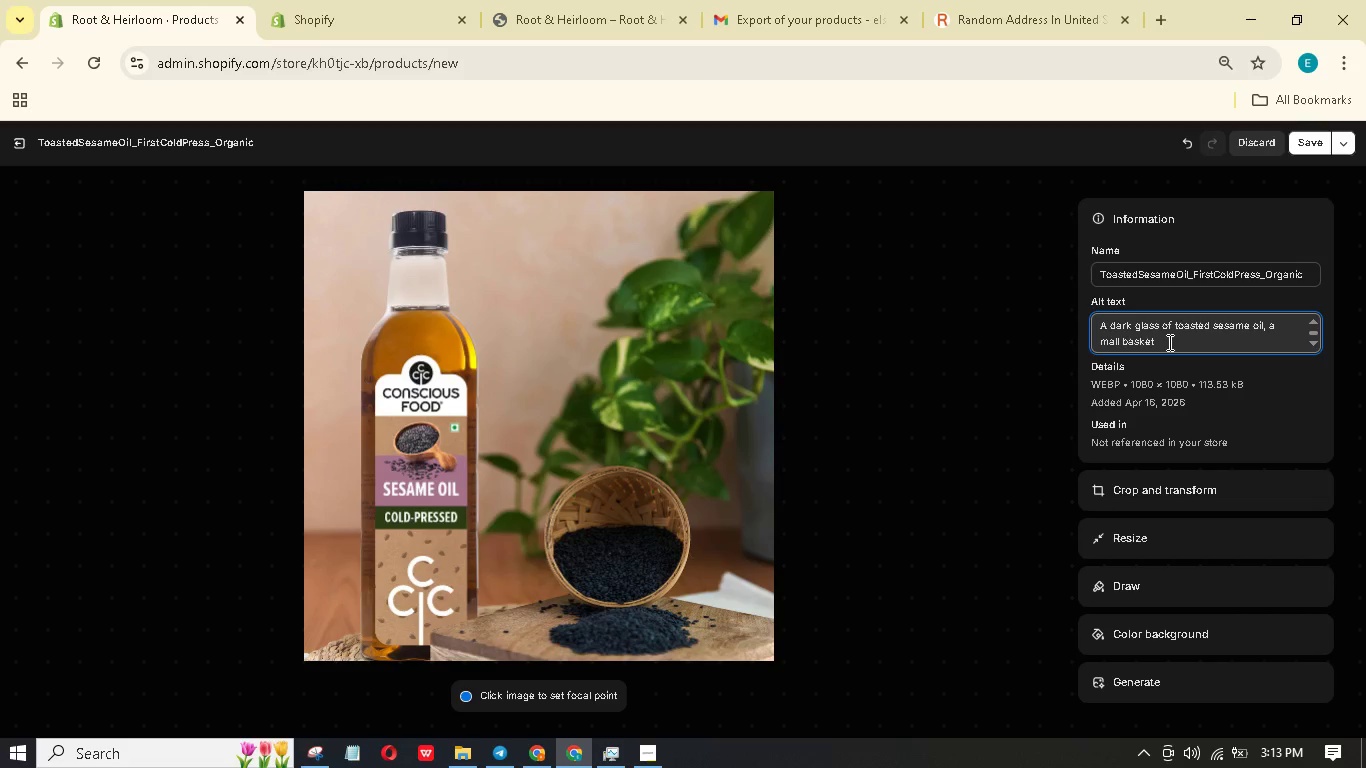 
type(flowing with sesame seeds.)
 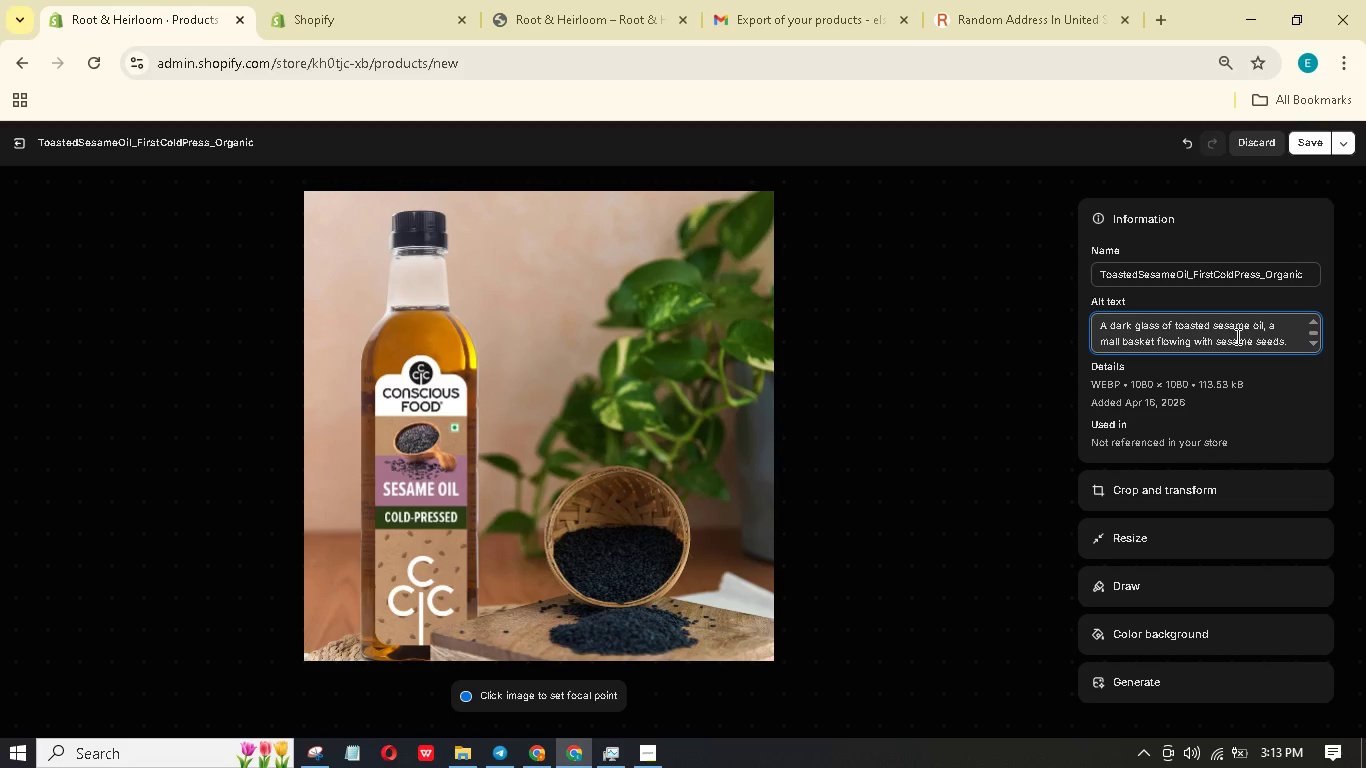 
type( sitting on a wooden boad.)
 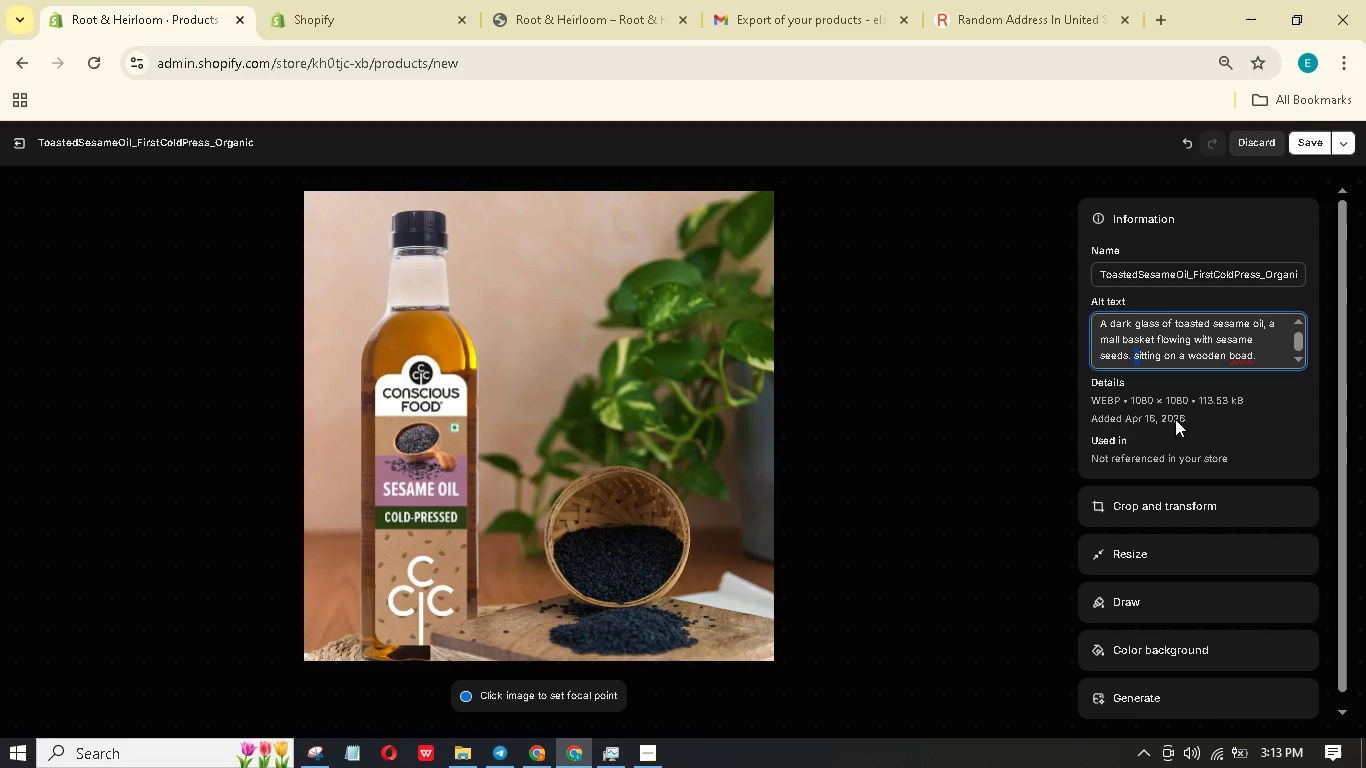 
key(ArrowLeft)
 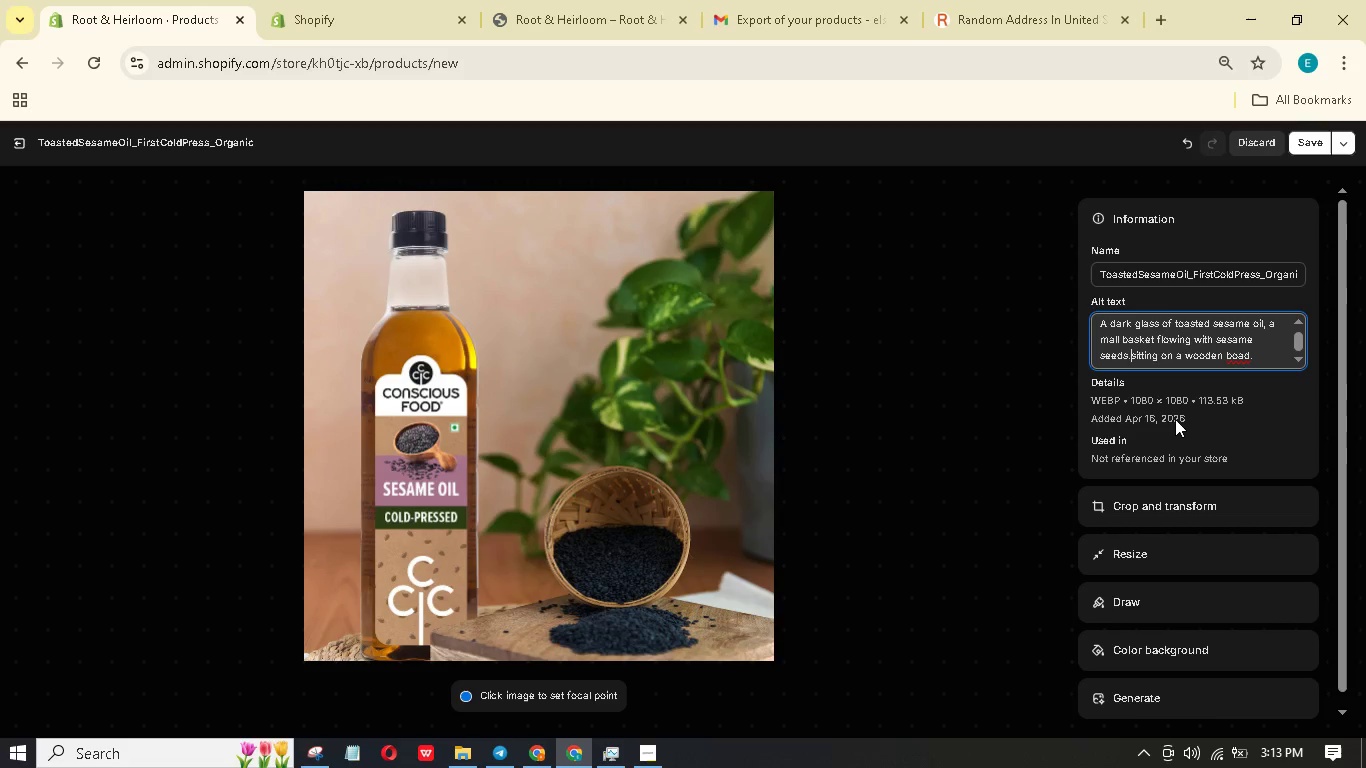 
key(Backspace)
 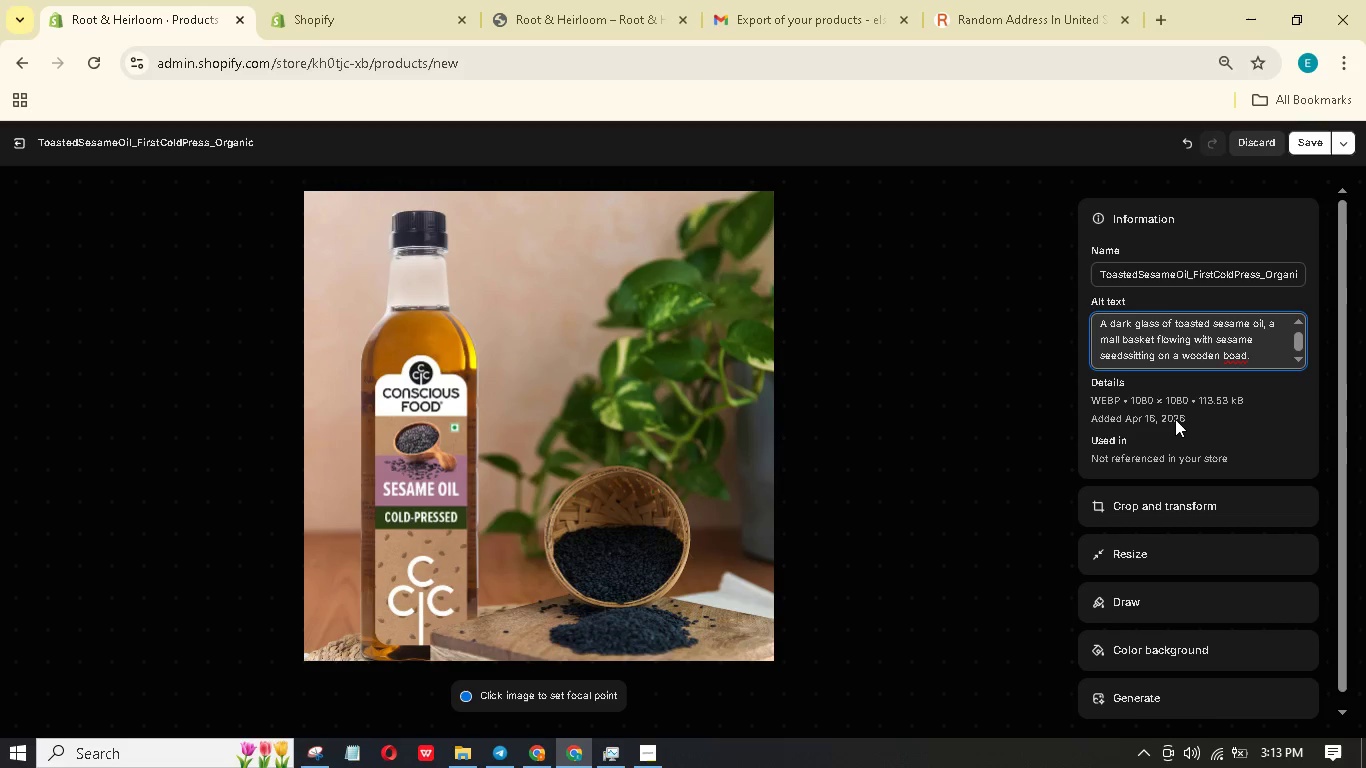 
key(Backspace)
 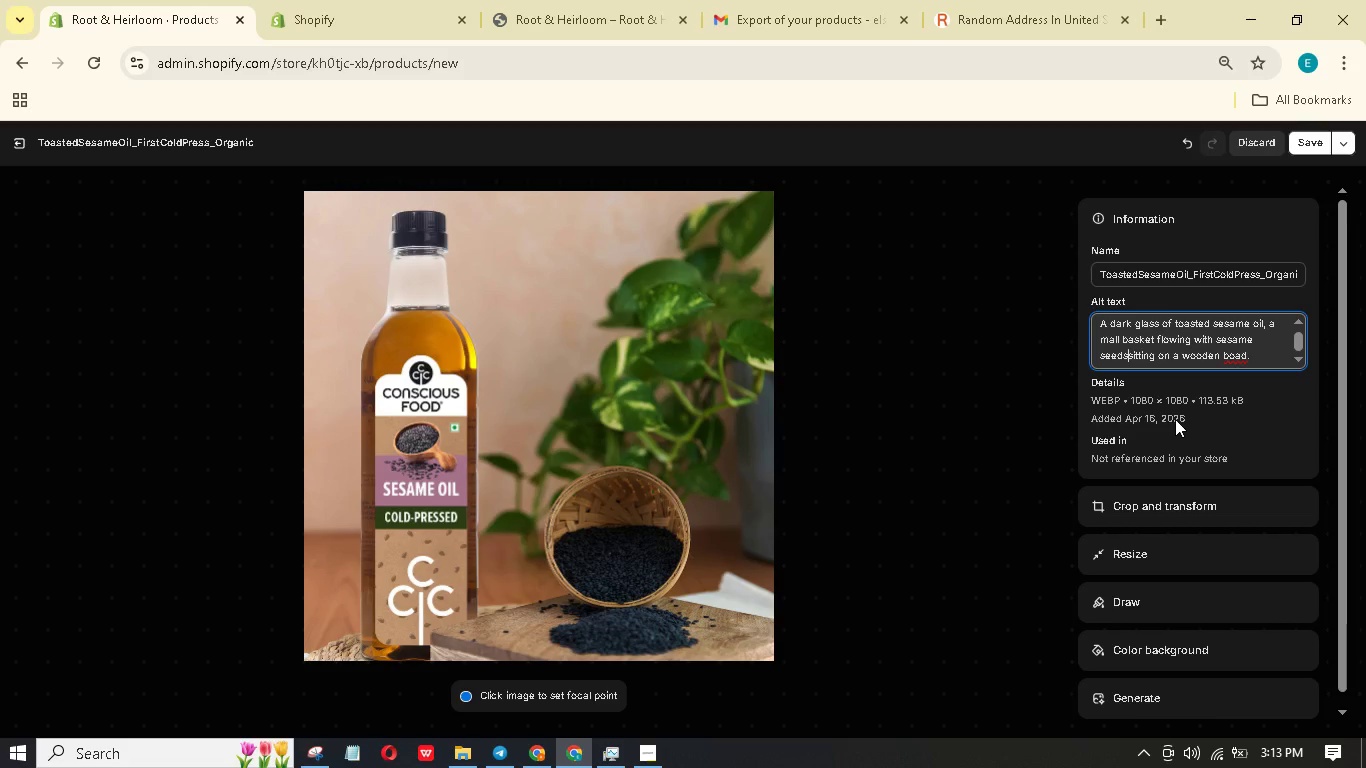 
key(Comma)
 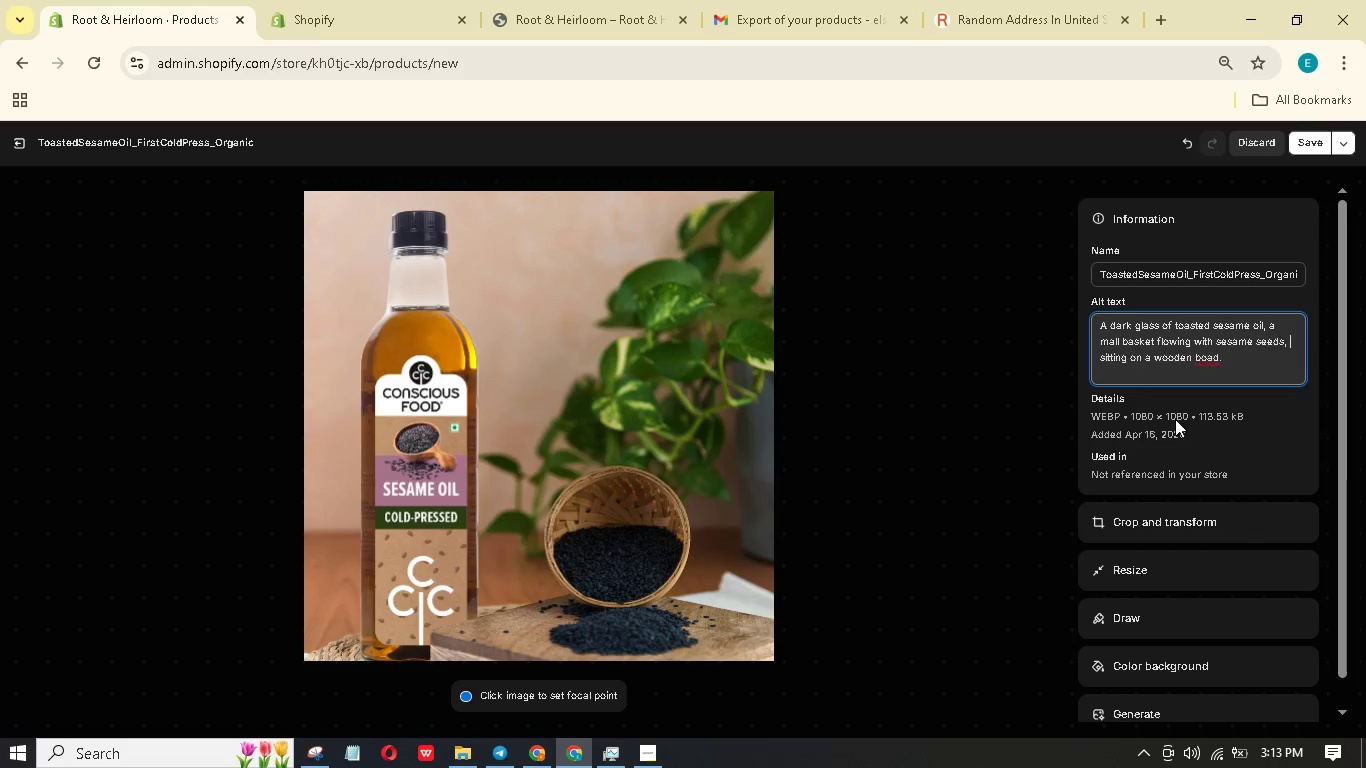 
key(Space)
 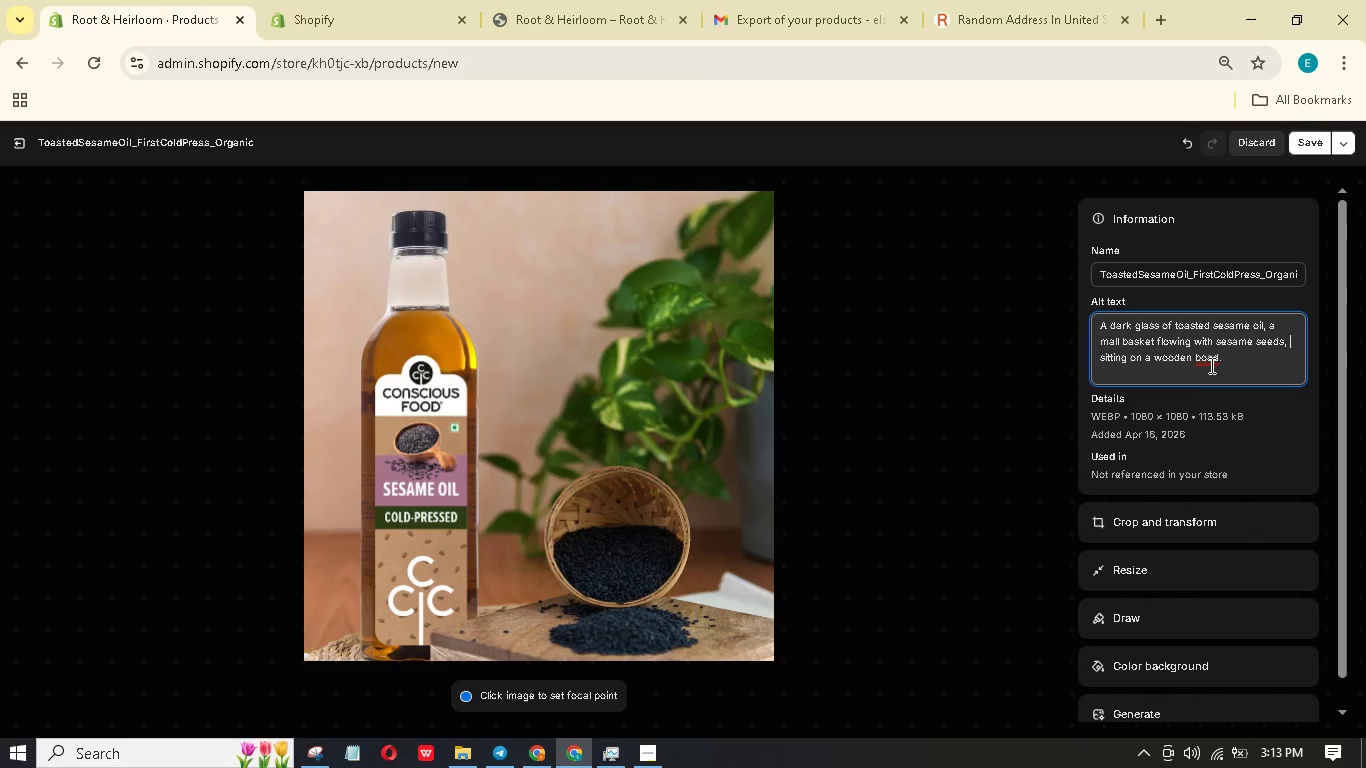 
left_click([1210, 357])
 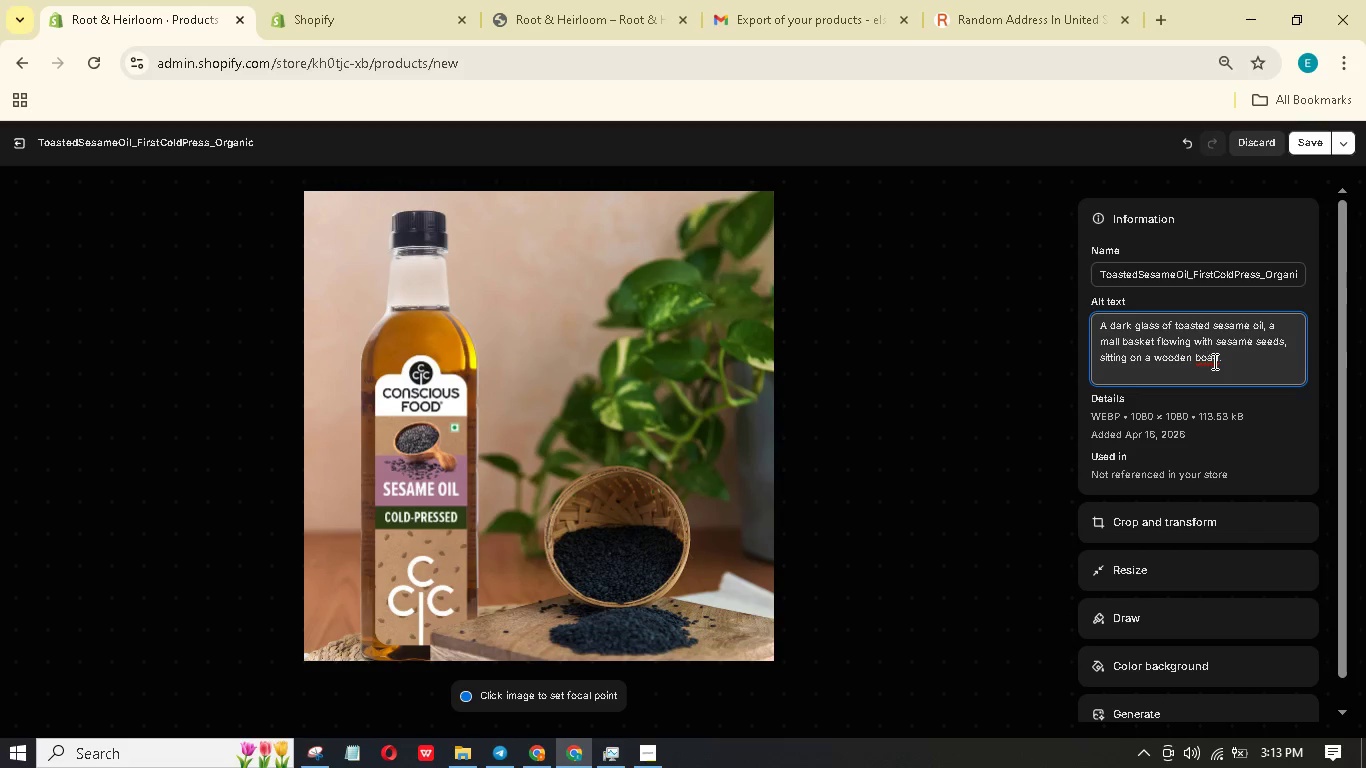 
left_click([1213, 361])
 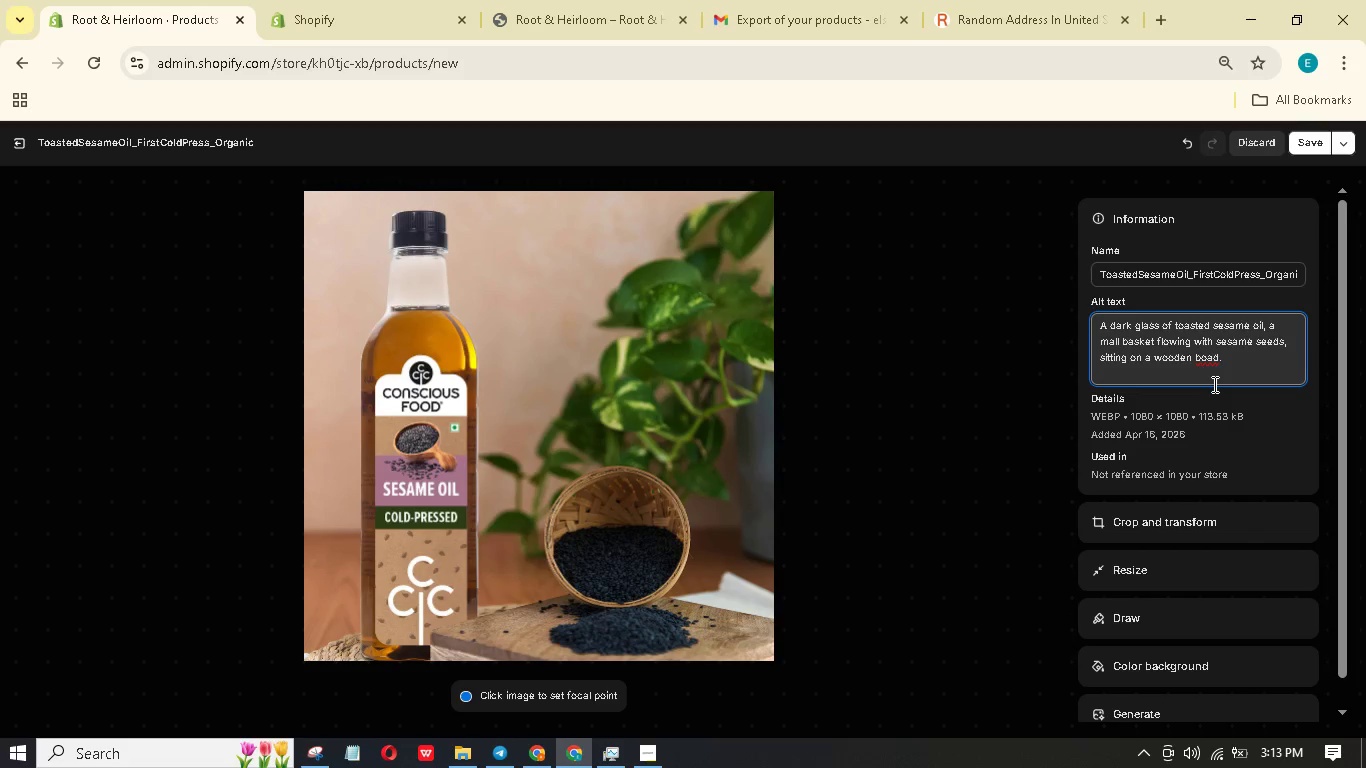 
key(R)
 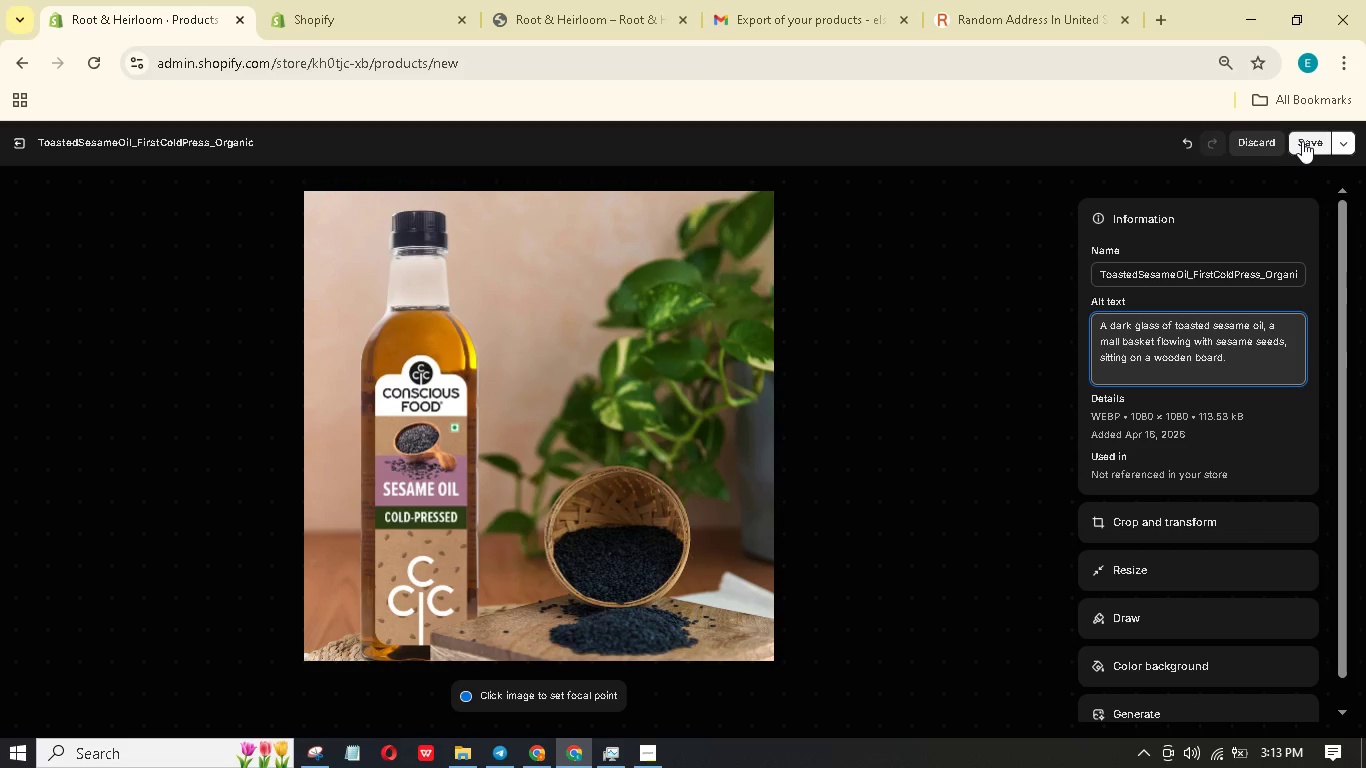 
mouse_move([1262, 172])
 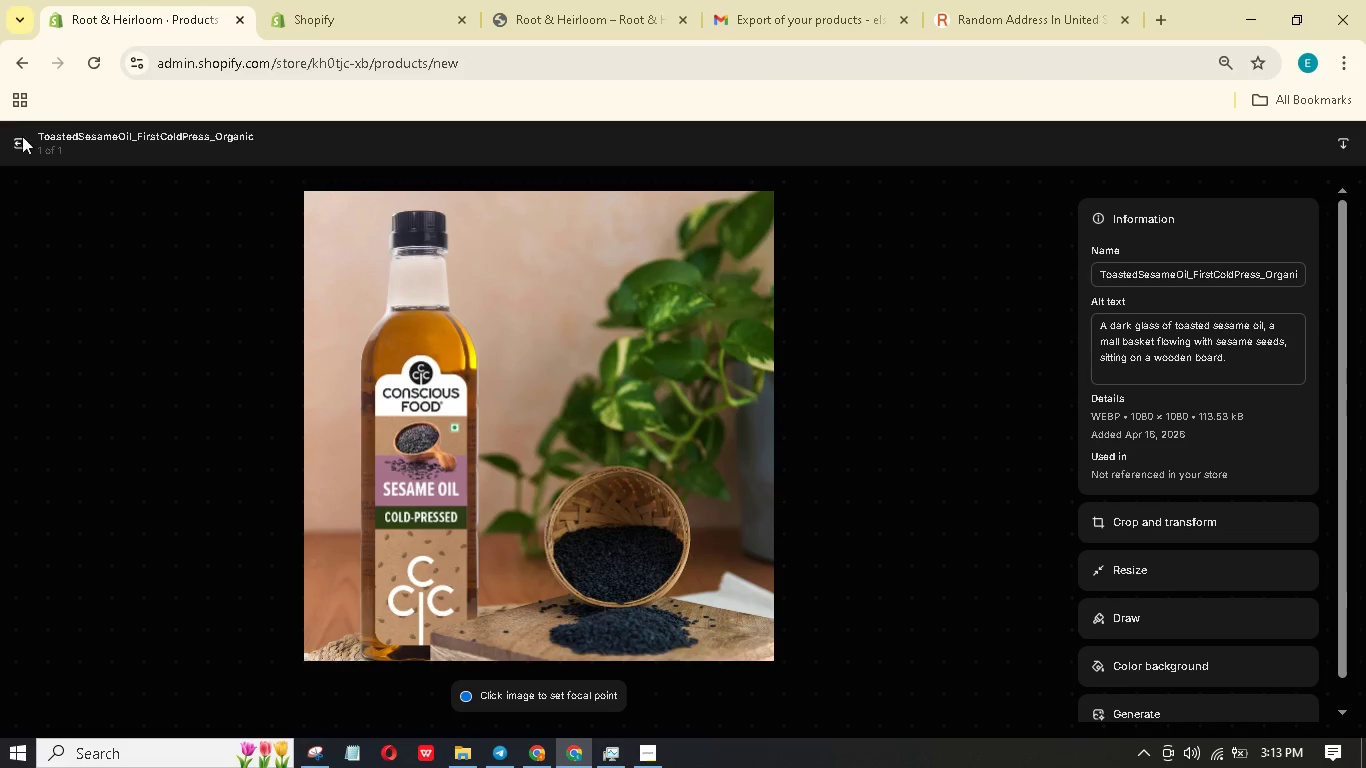 
left_click([21, 137])
 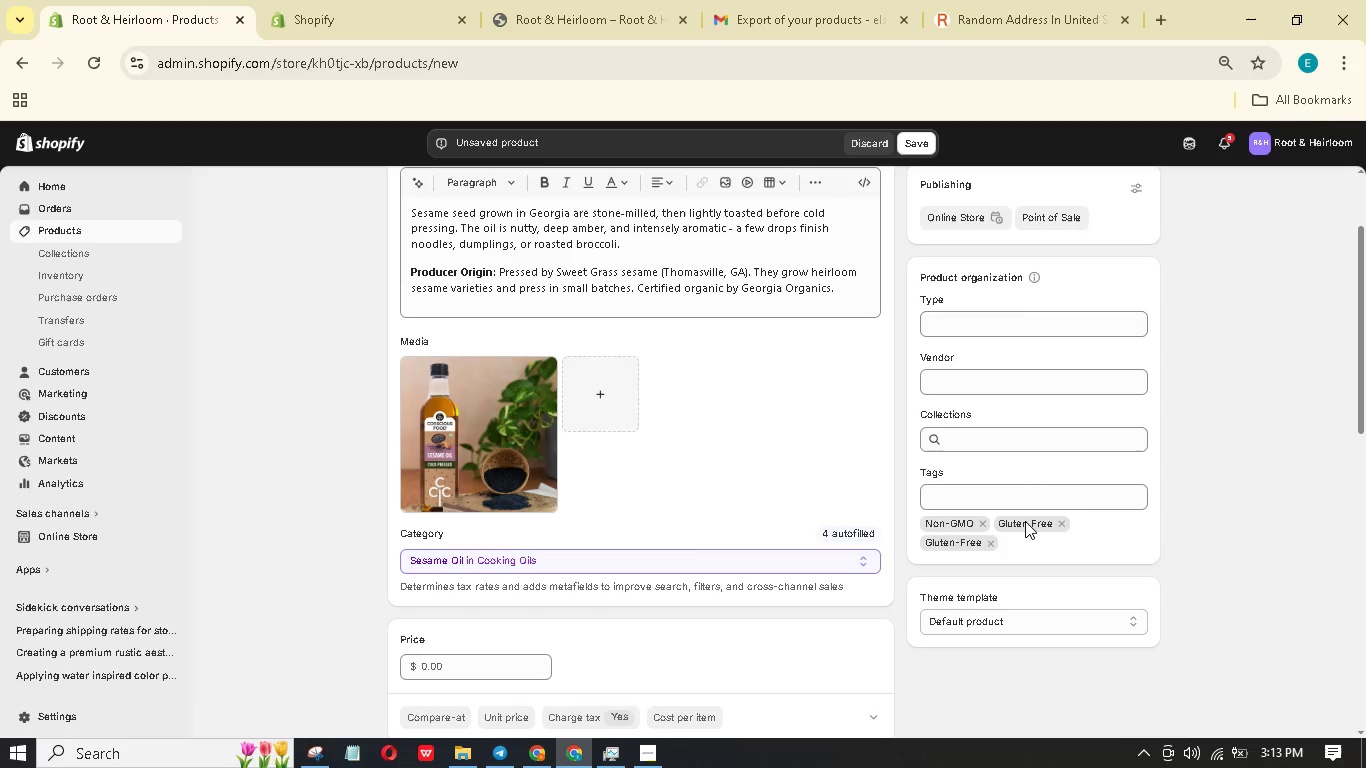 
left_click([1005, 498])
 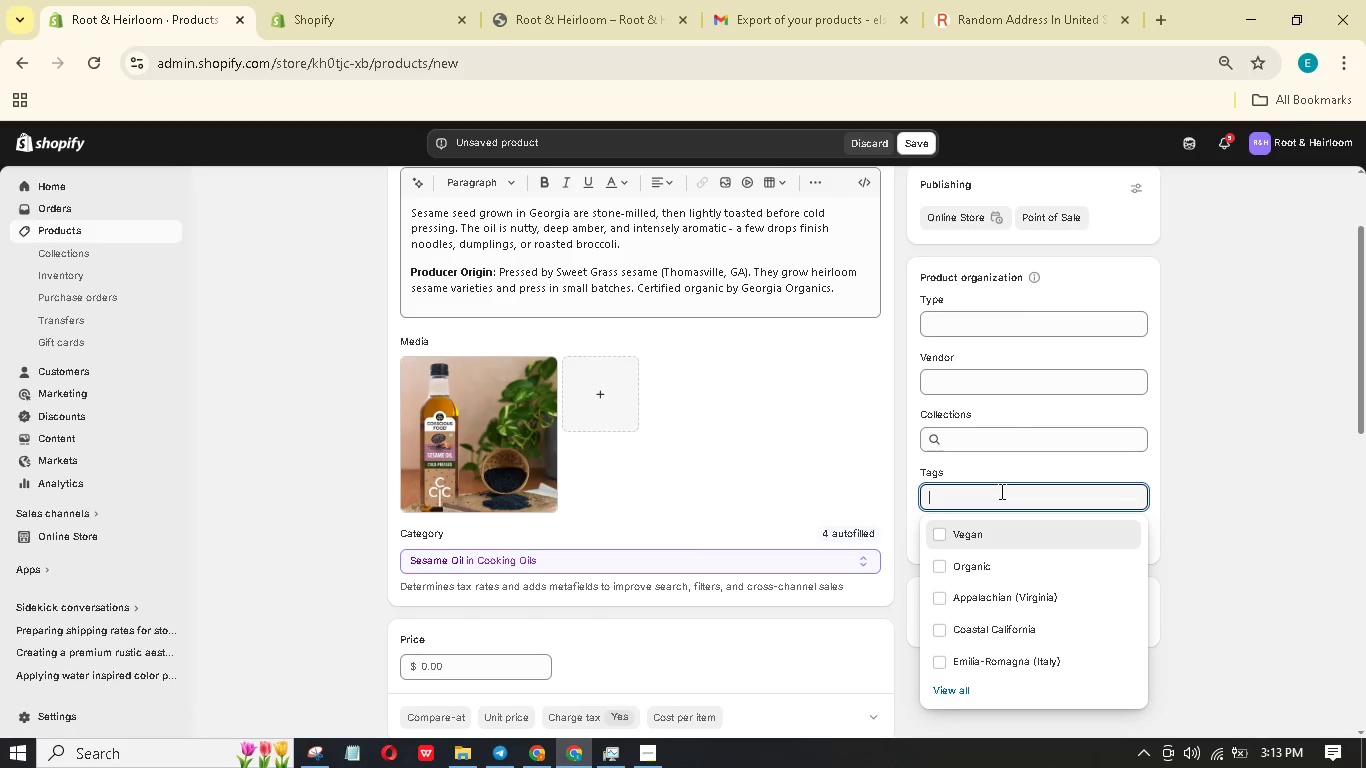 
type(Southwest (Georgia))
 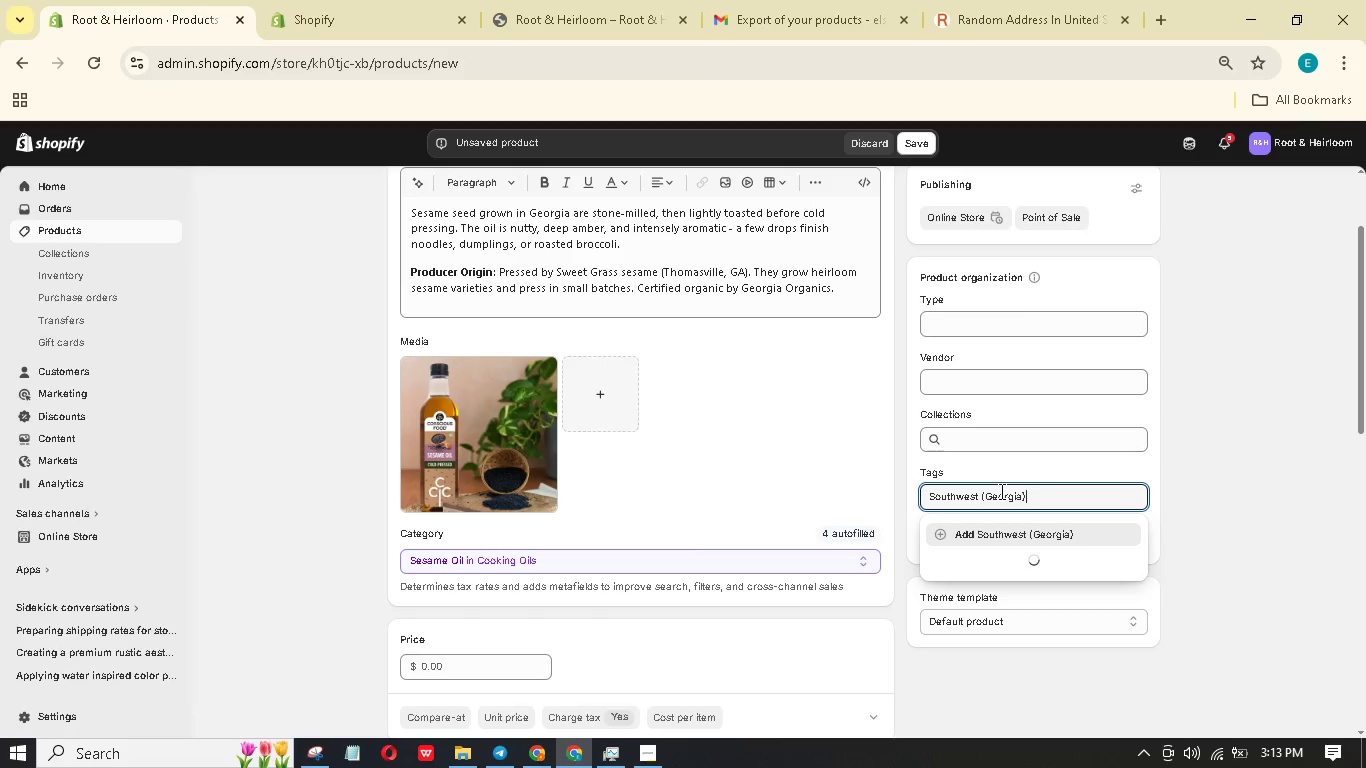 
key(Enter)
 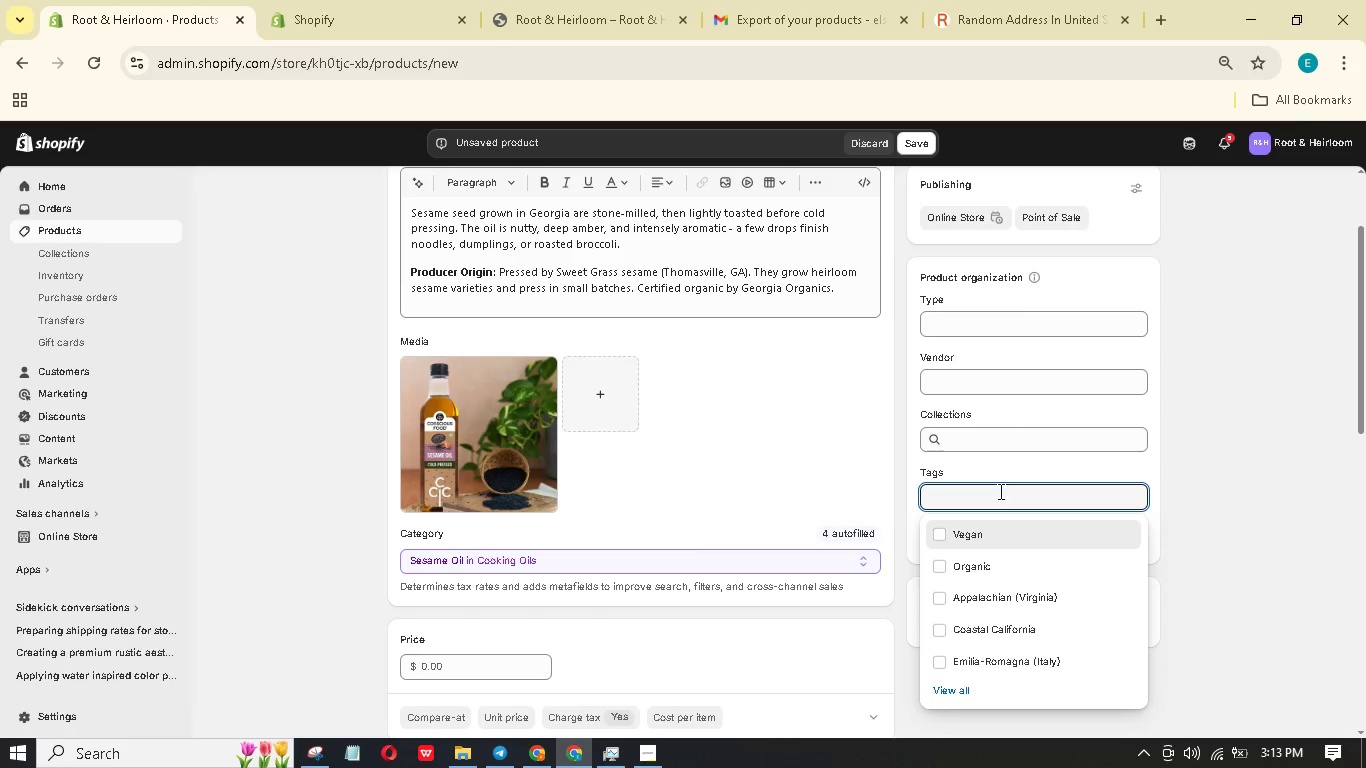 
left_click([1288, 492])
 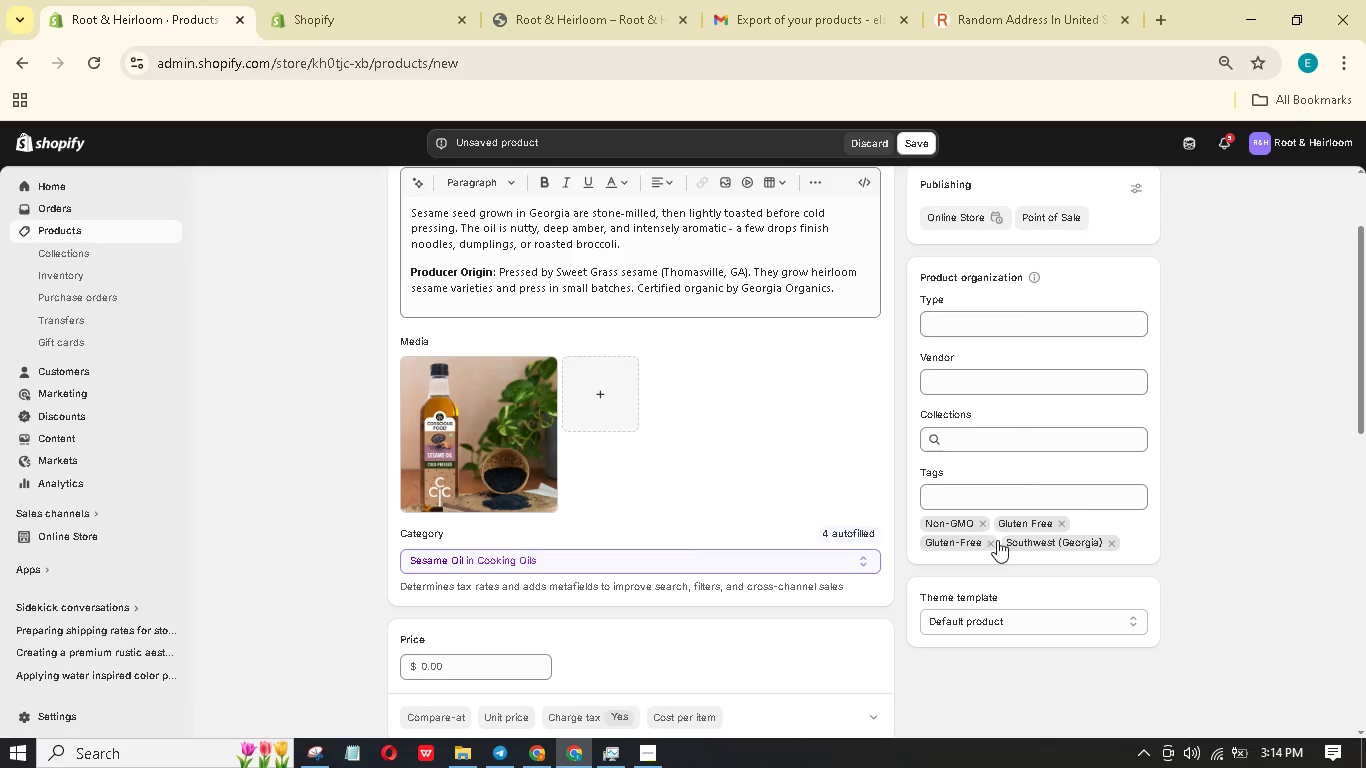 
wait(5.5)
 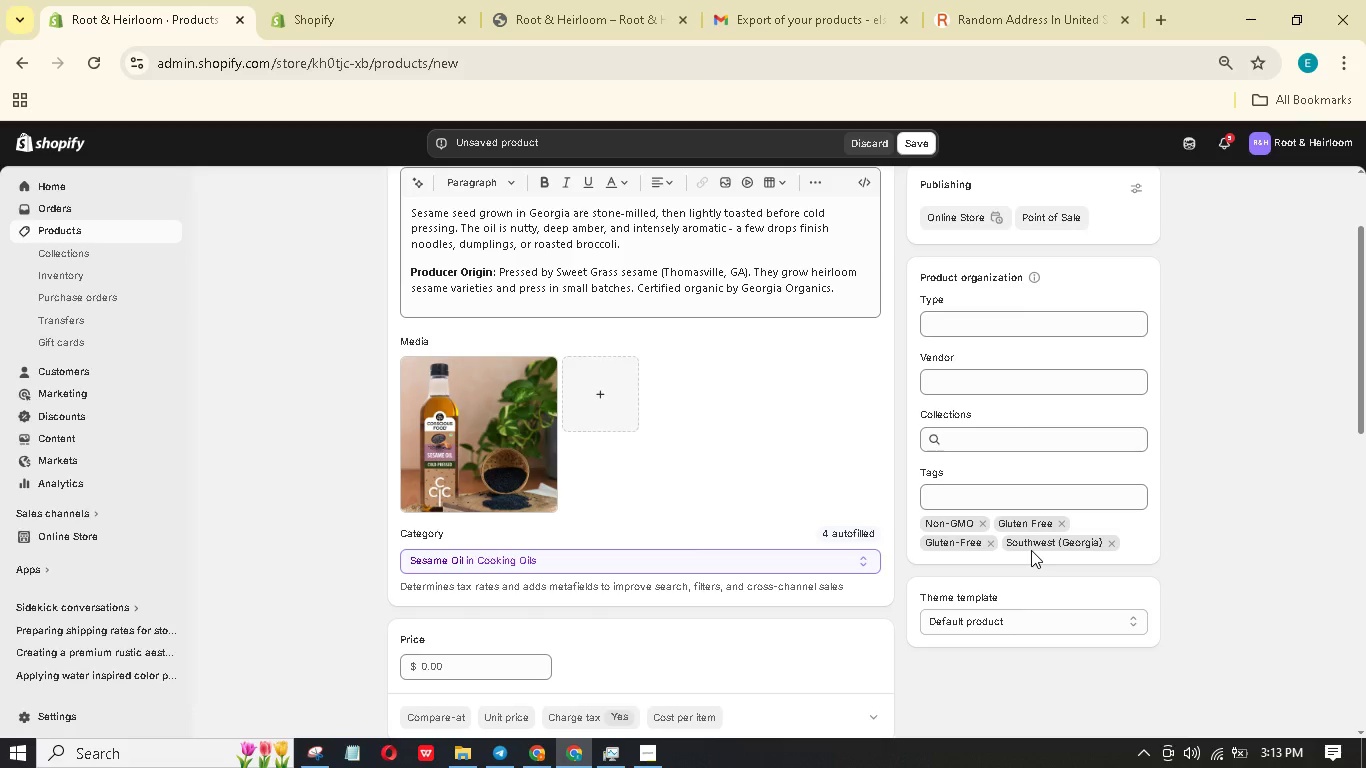 
left_click([994, 543])
 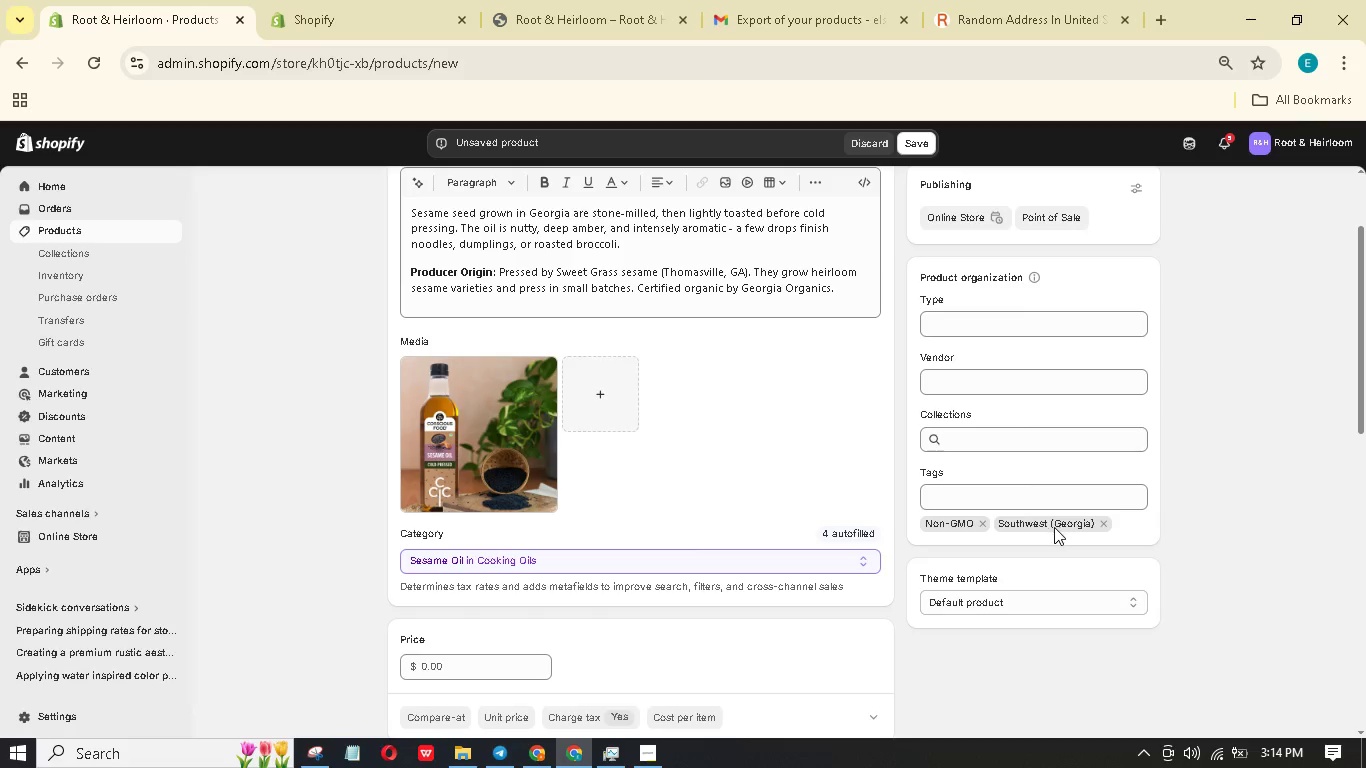 
left_click([1042, 502])
 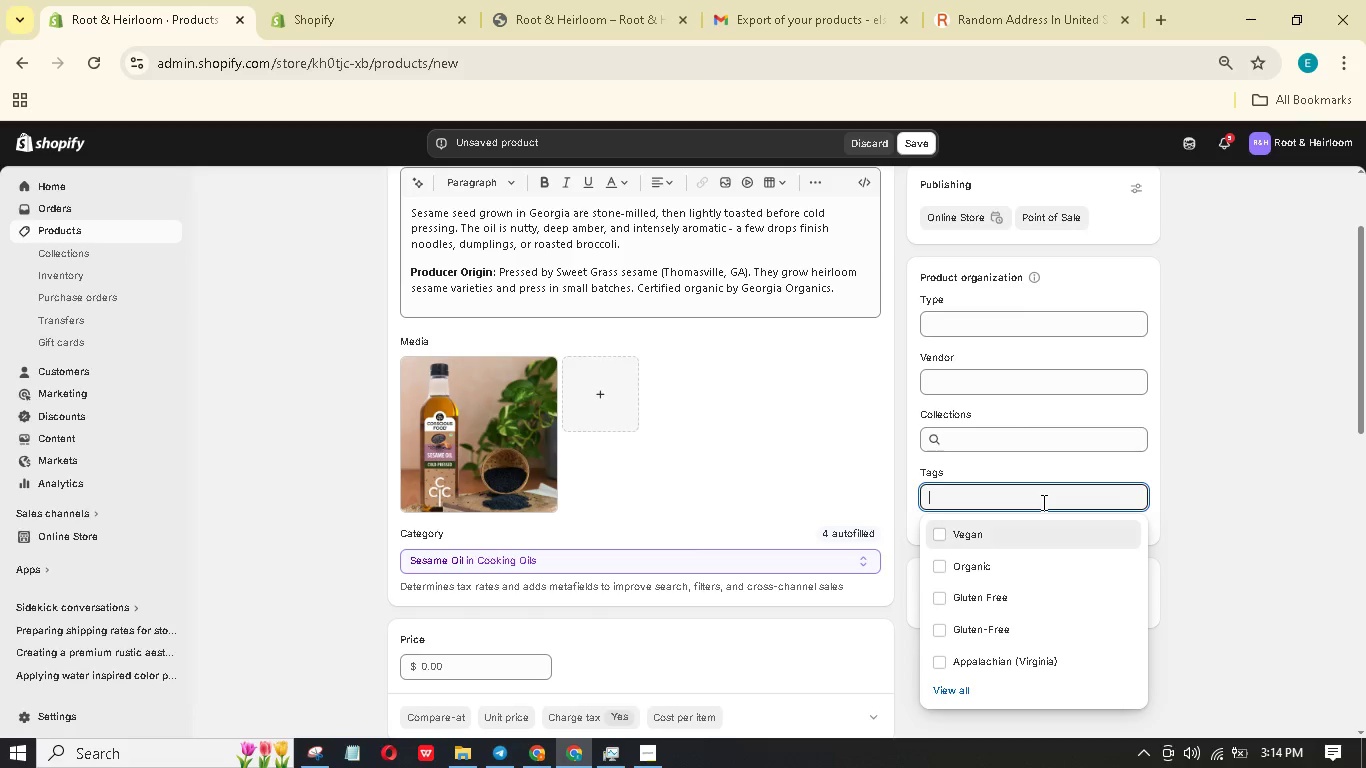 
hold_key(key=ShiftLeft, duration=0.7)
 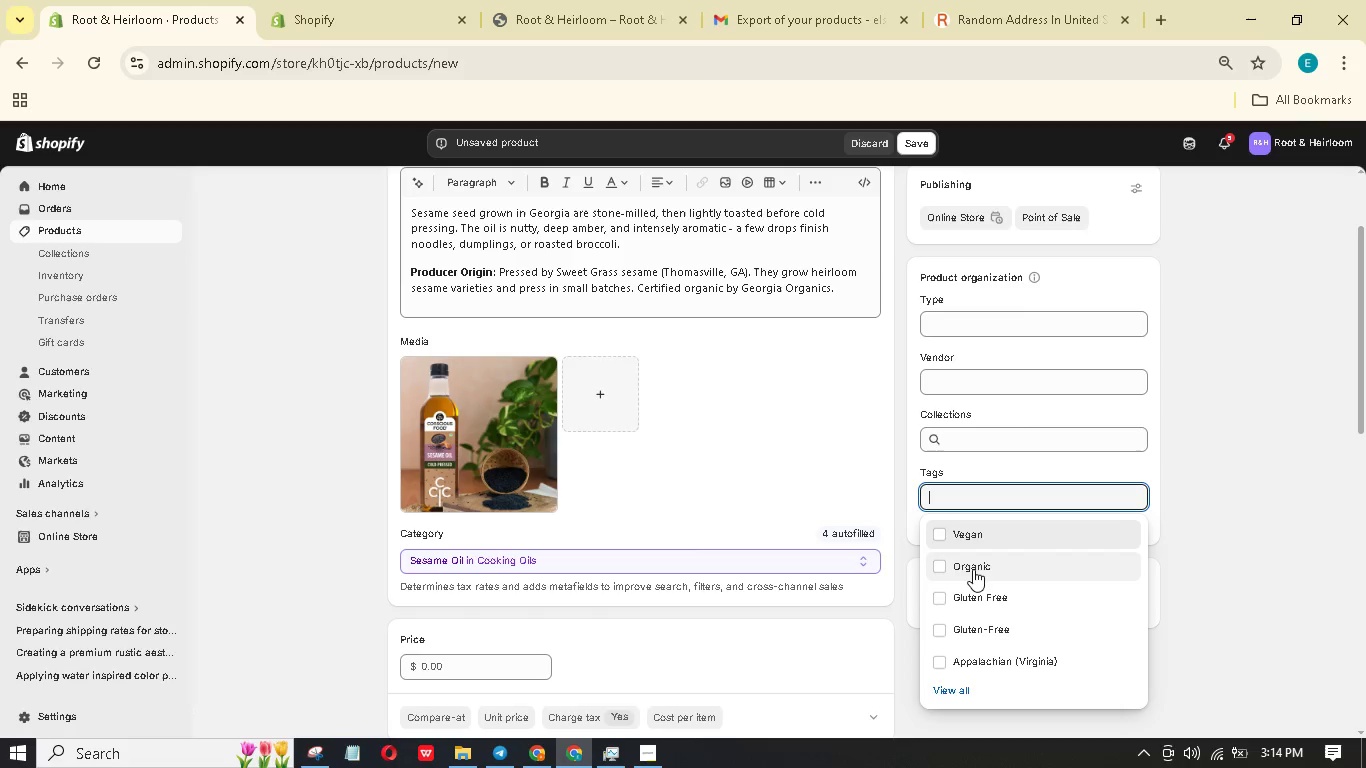 
left_click([967, 568])
 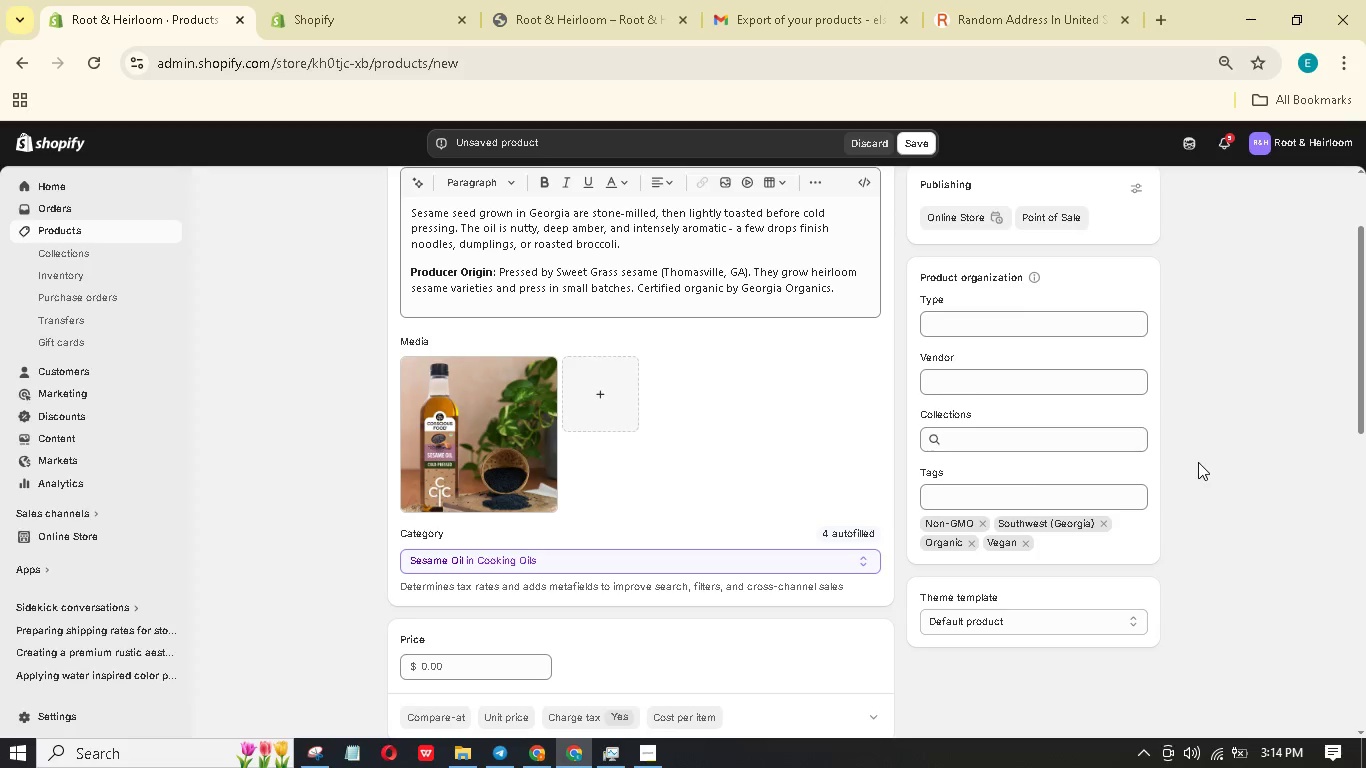 
scroll: coordinate [687, 552], scroll_direction: down, amount: 2.0
 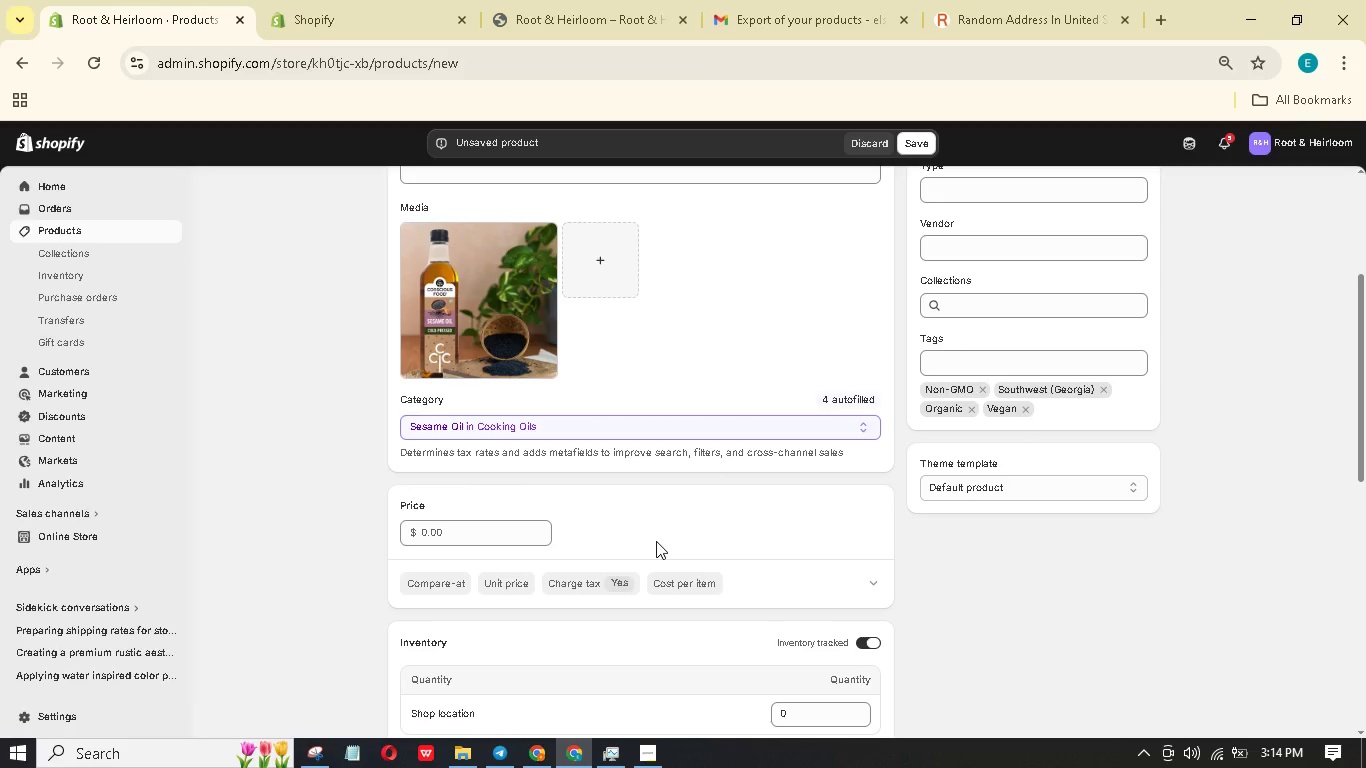 
wait(8.14)
 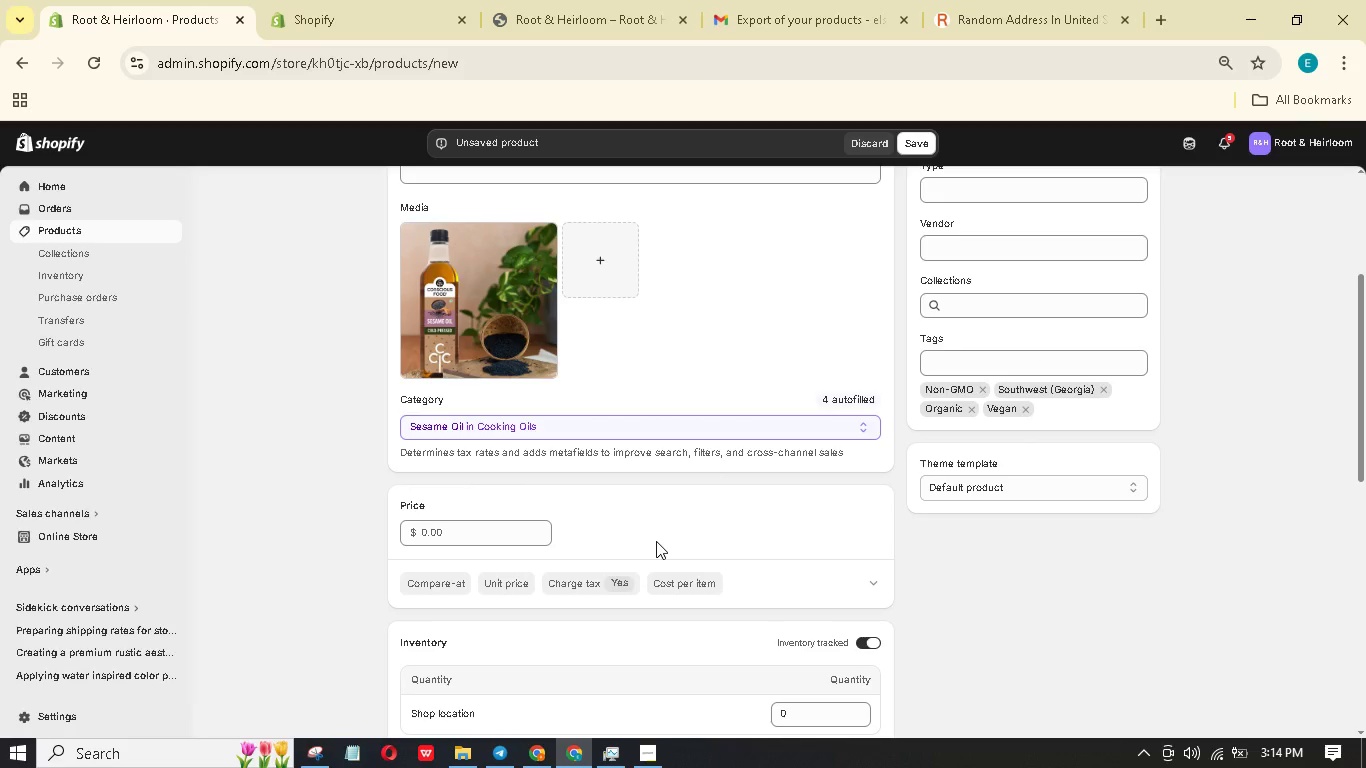 
scroll: coordinate [480, 524], scroll_direction: down, amount: 2.0
 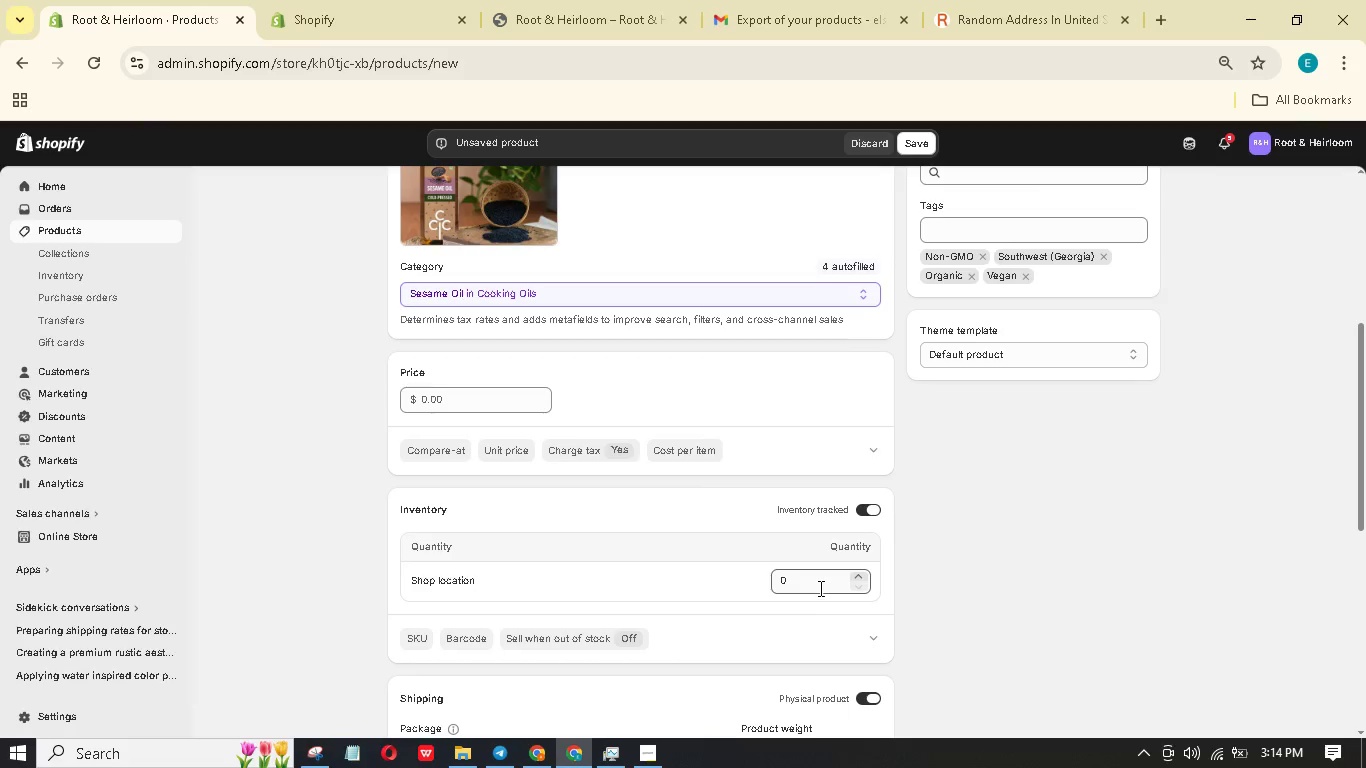 
left_click_drag(start_coordinate=[819, 587], to_coordinate=[780, 580])
 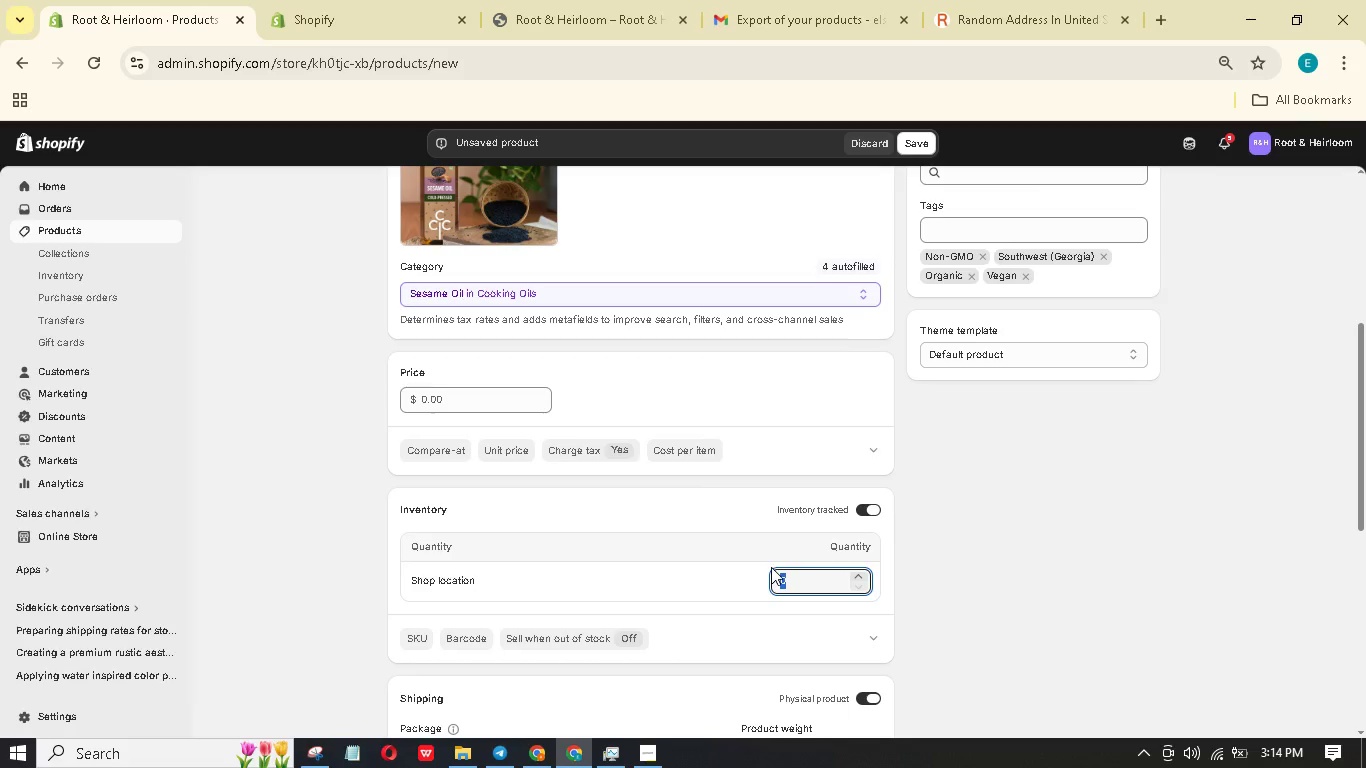 
key(Numpad5)
 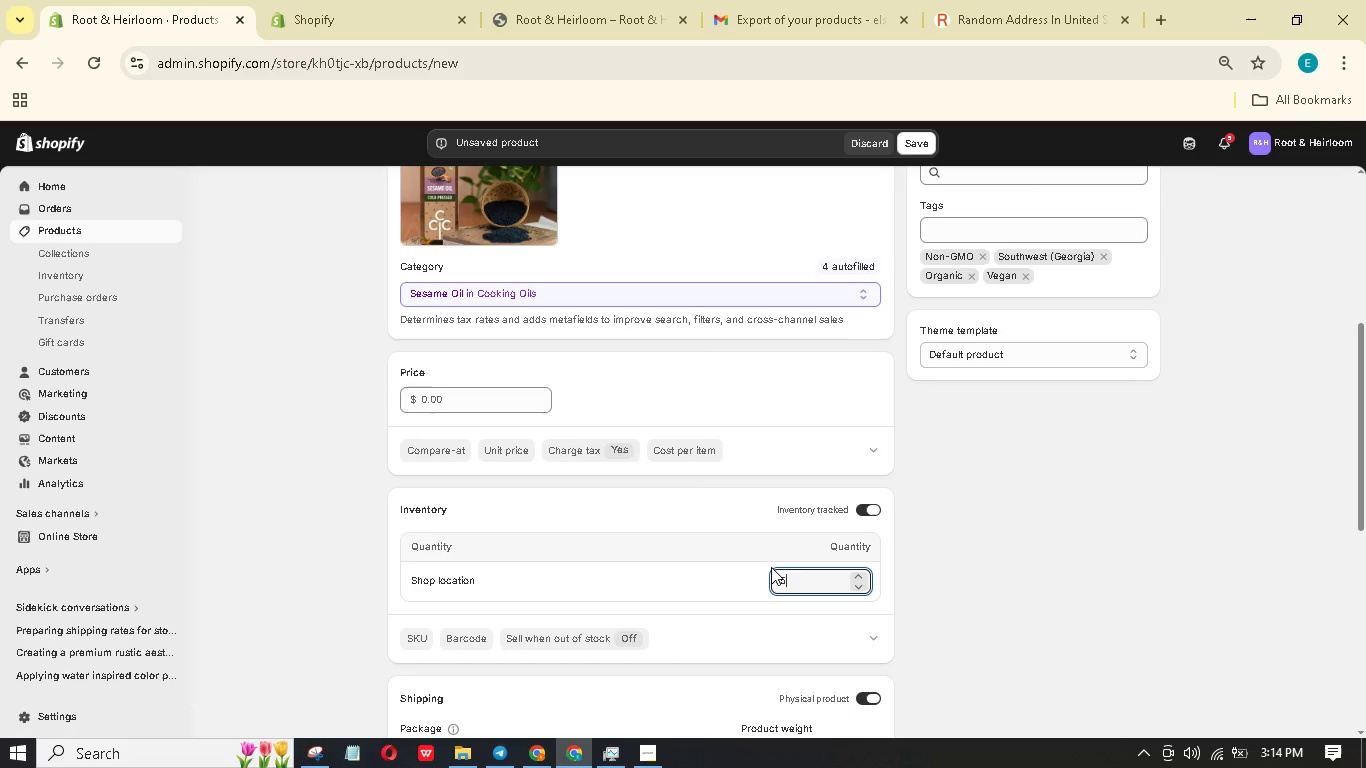 
key(Numpad0)
 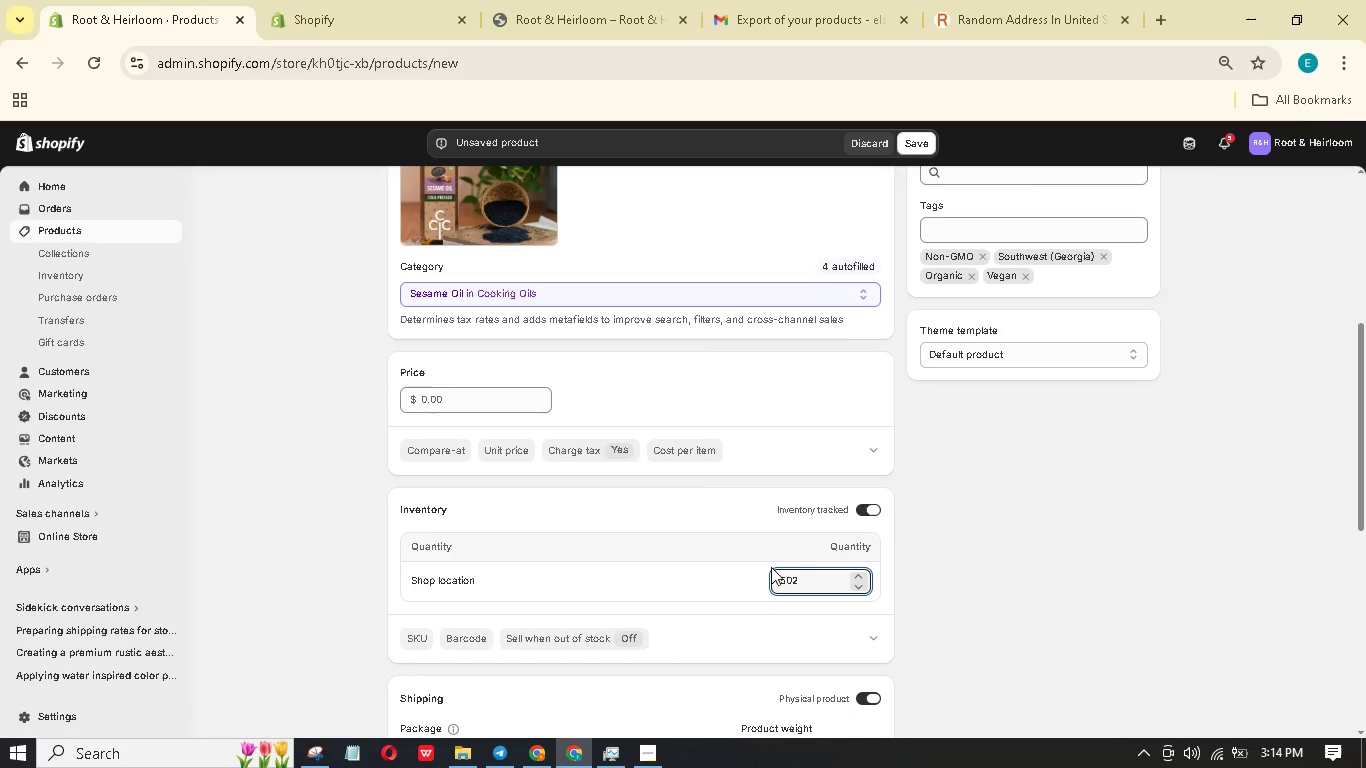 
key(Numpad2)
 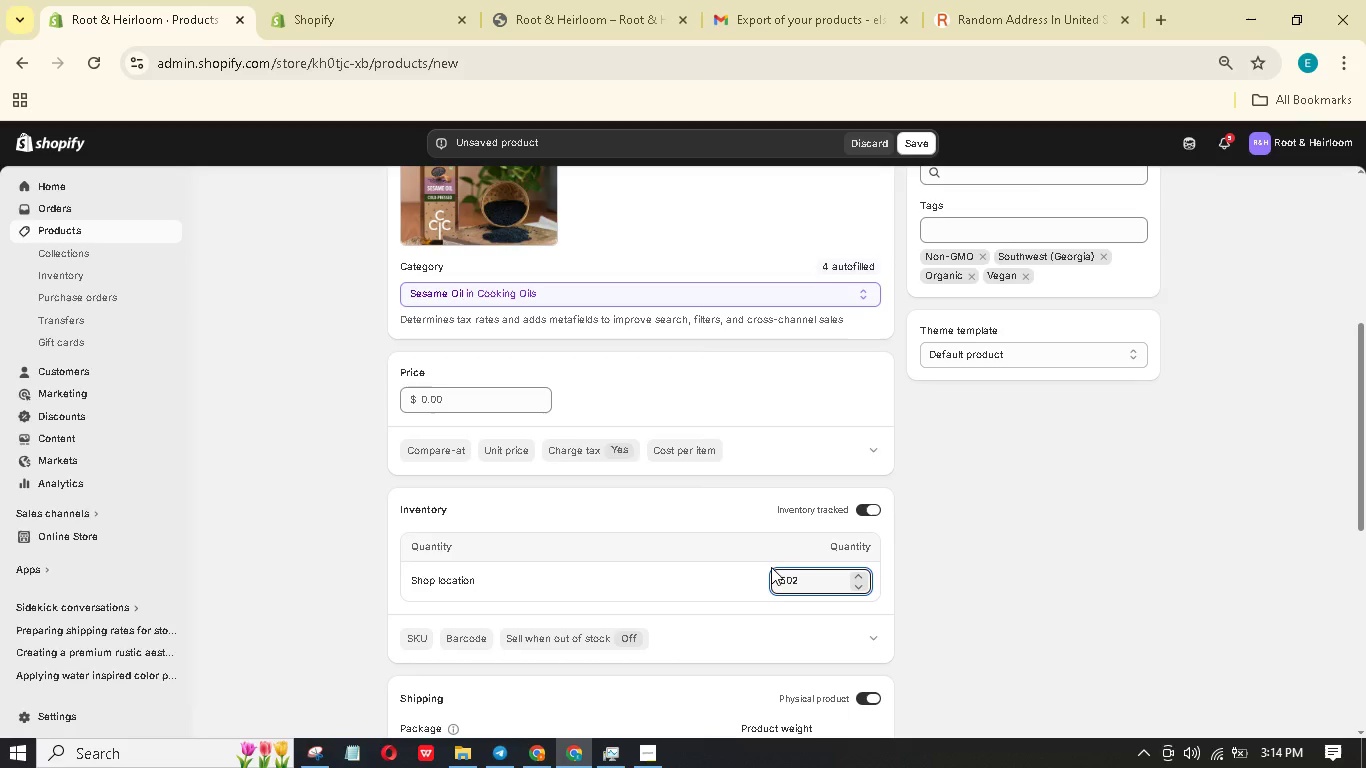 
key(Backspace)
 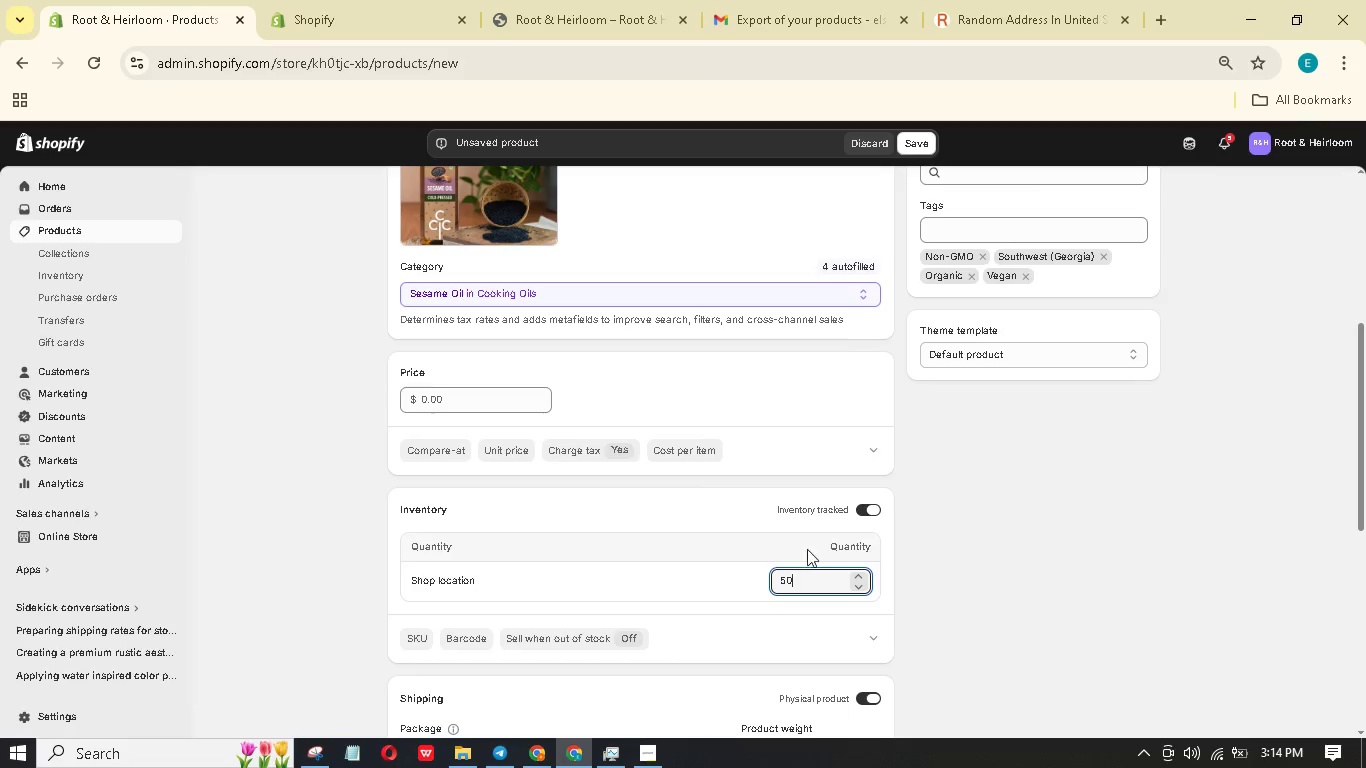 
left_click([420, 638])
 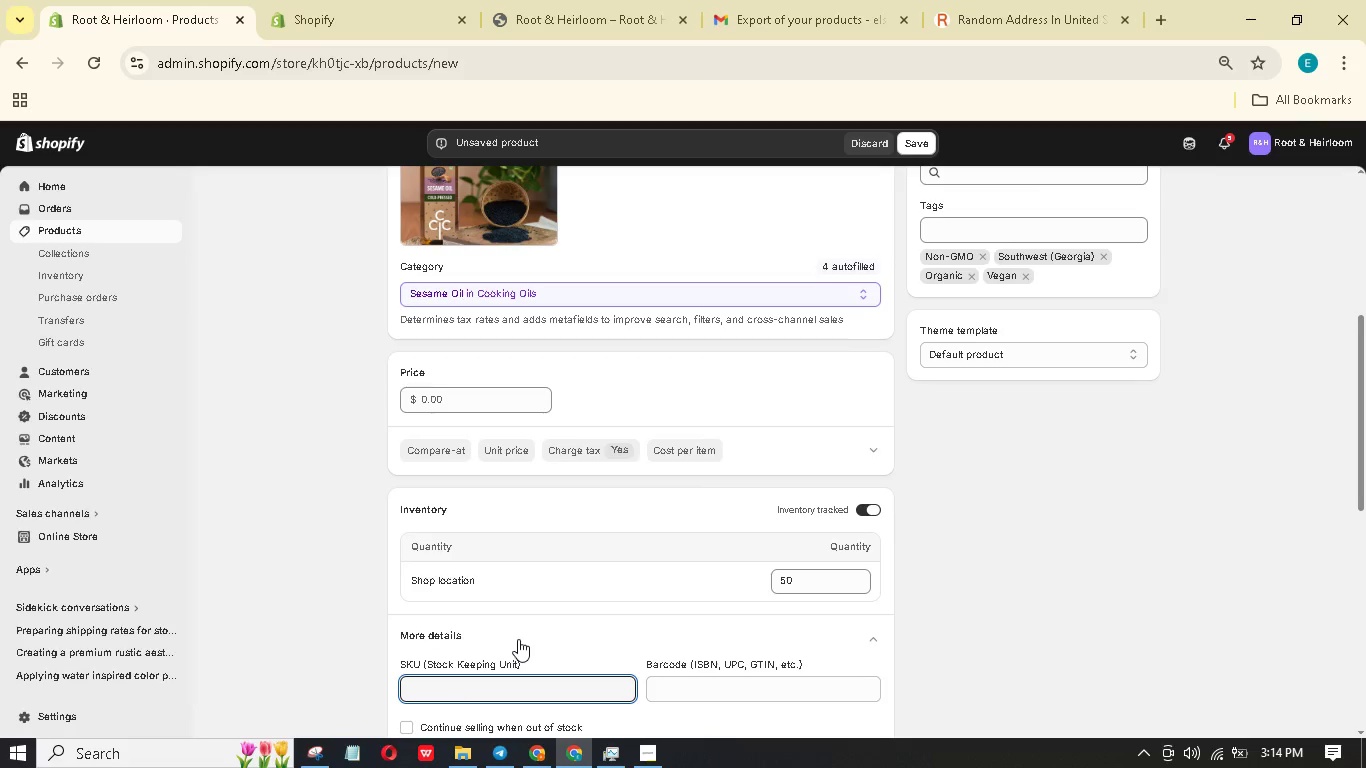 
type(RR_)
 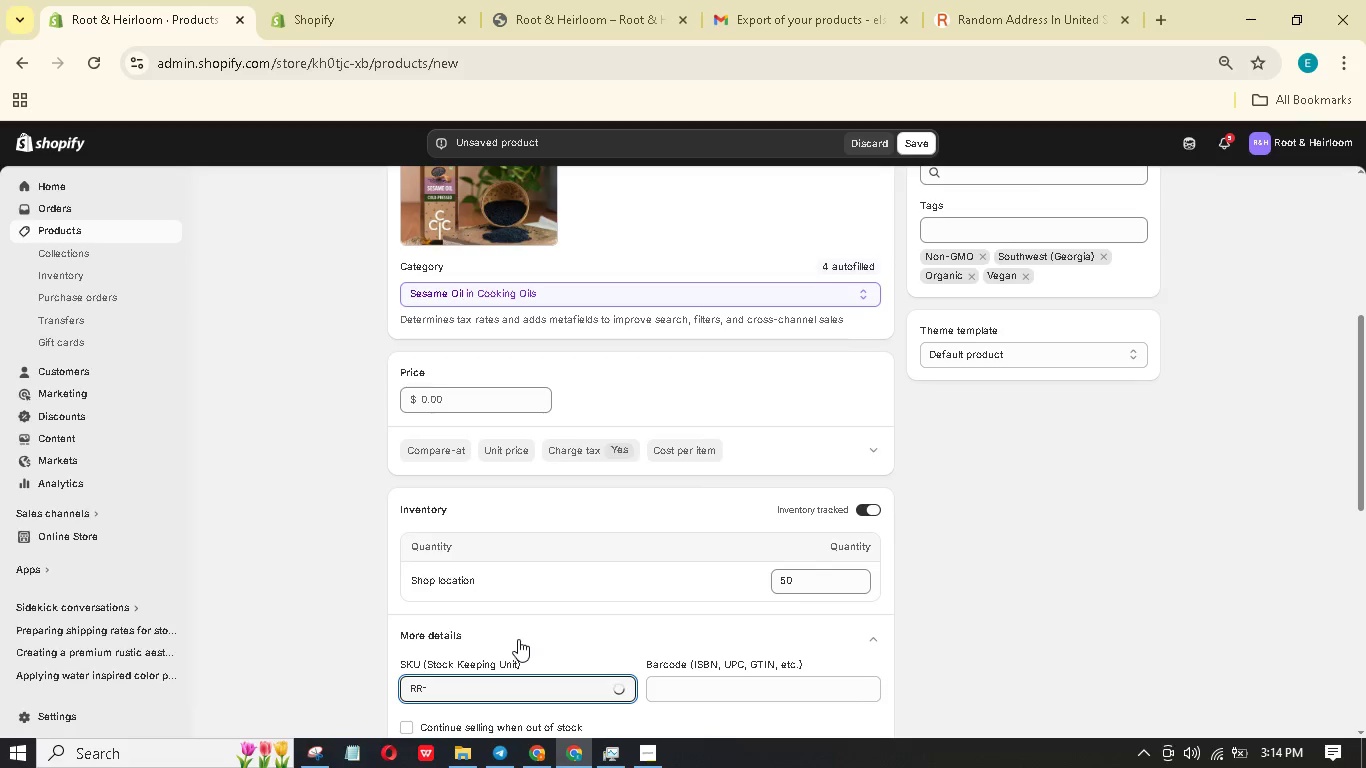 
hold_key(key=ShiftLeft, duration=0.47)
 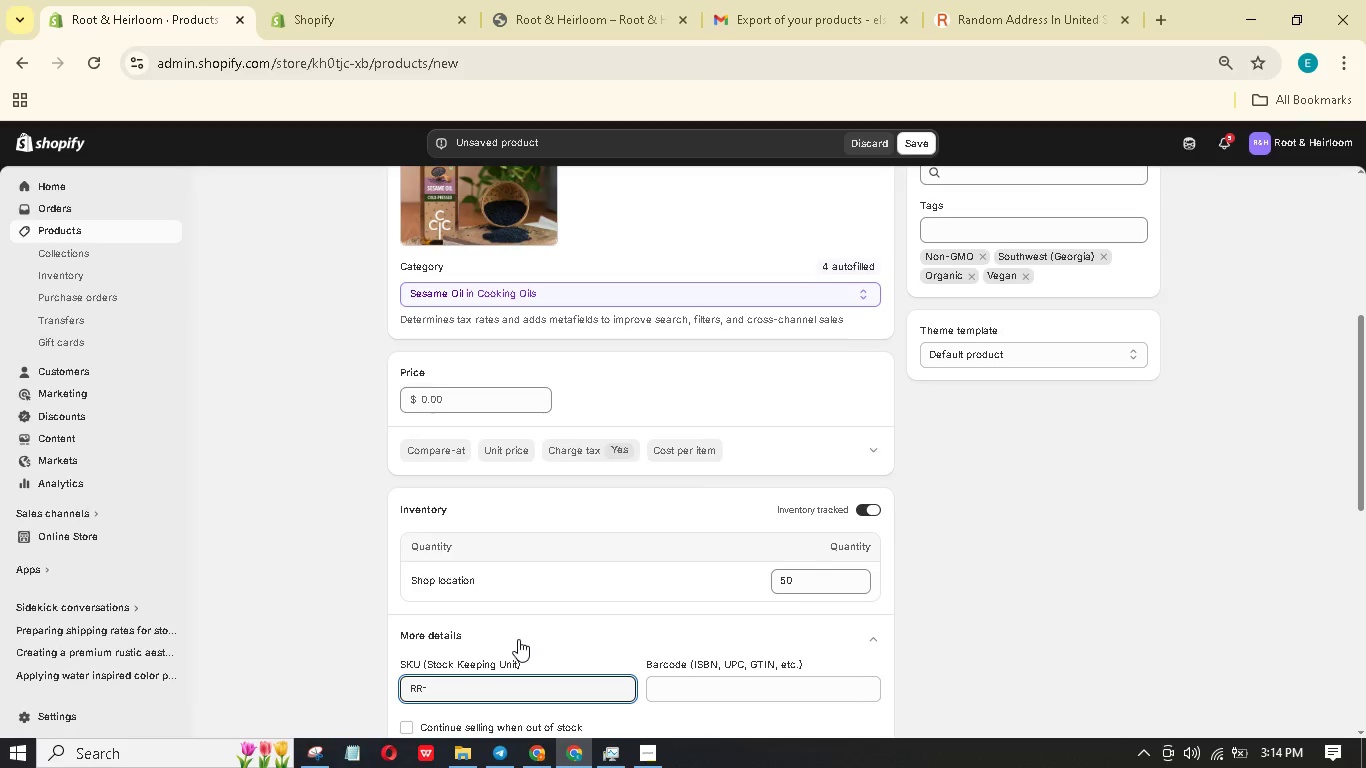 
wait(10.88)
 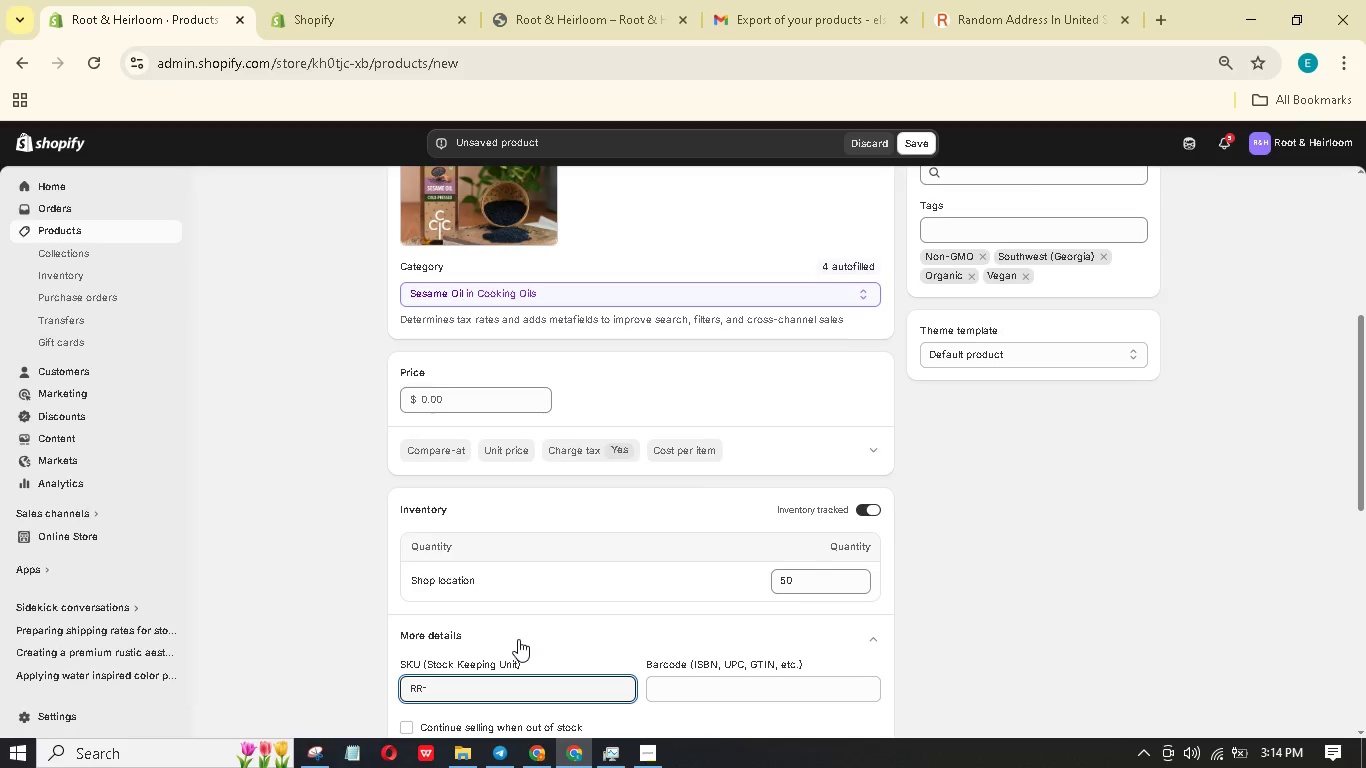 
hold_key(key=ShiftLeft, duration=0.89)
 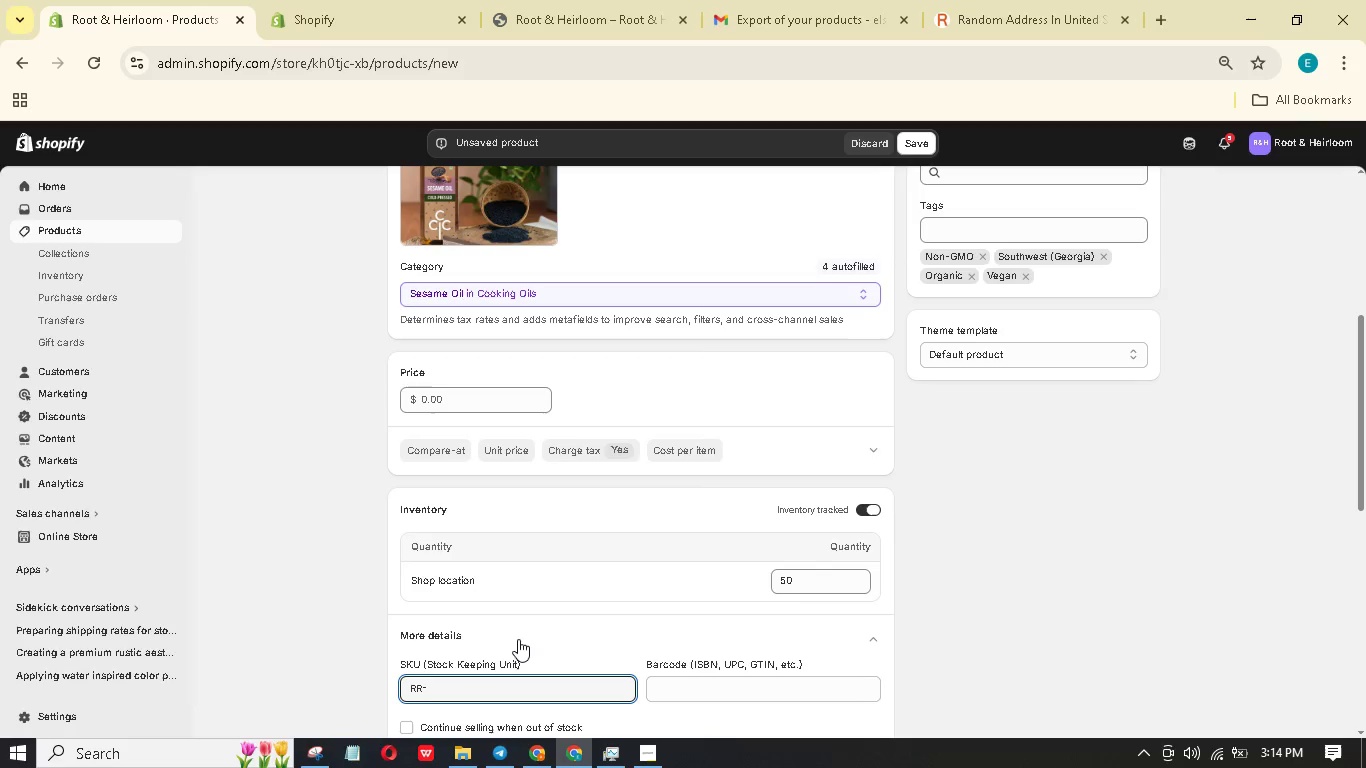 
scroll: coordinate [497, 548], scroll_direction: up, amount: 10.0
 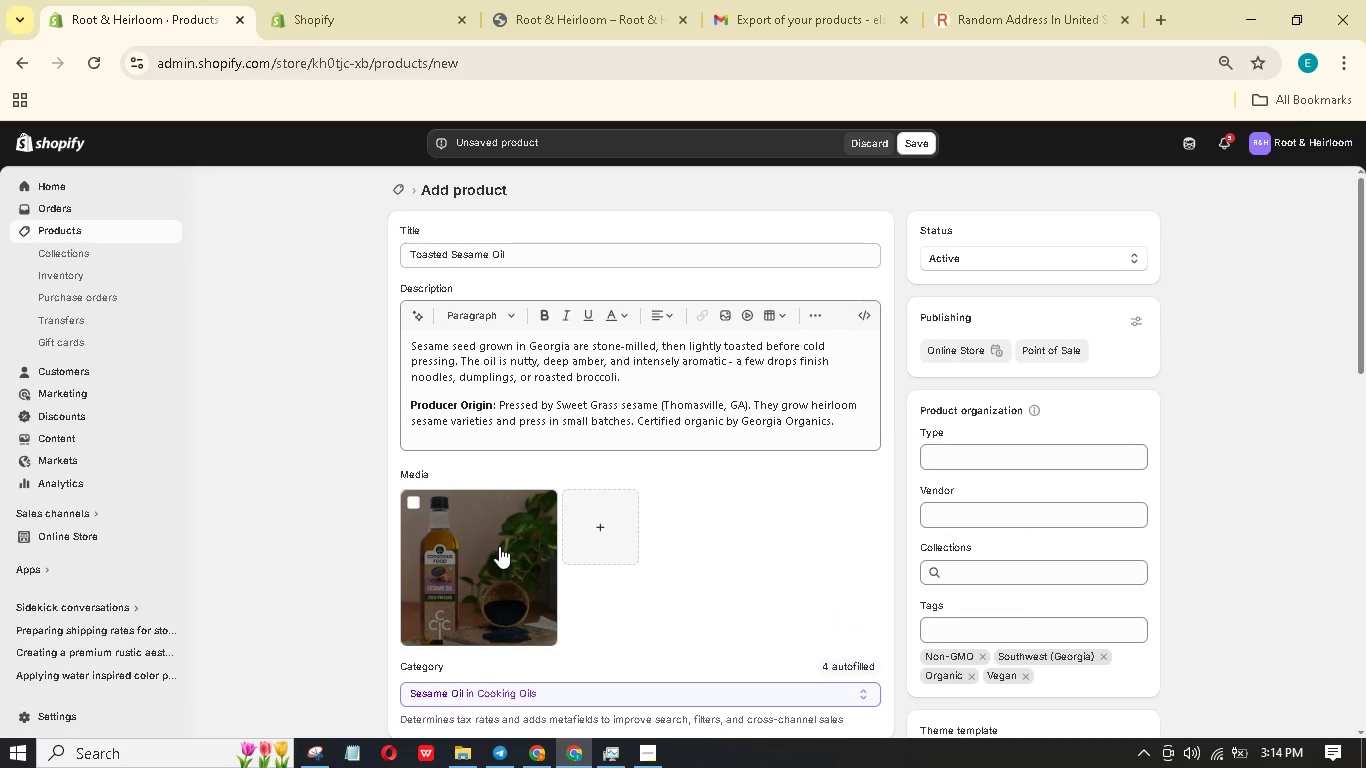 
scroll: coordinate [499, 546], scroll_direction: down, amount: 3.0
 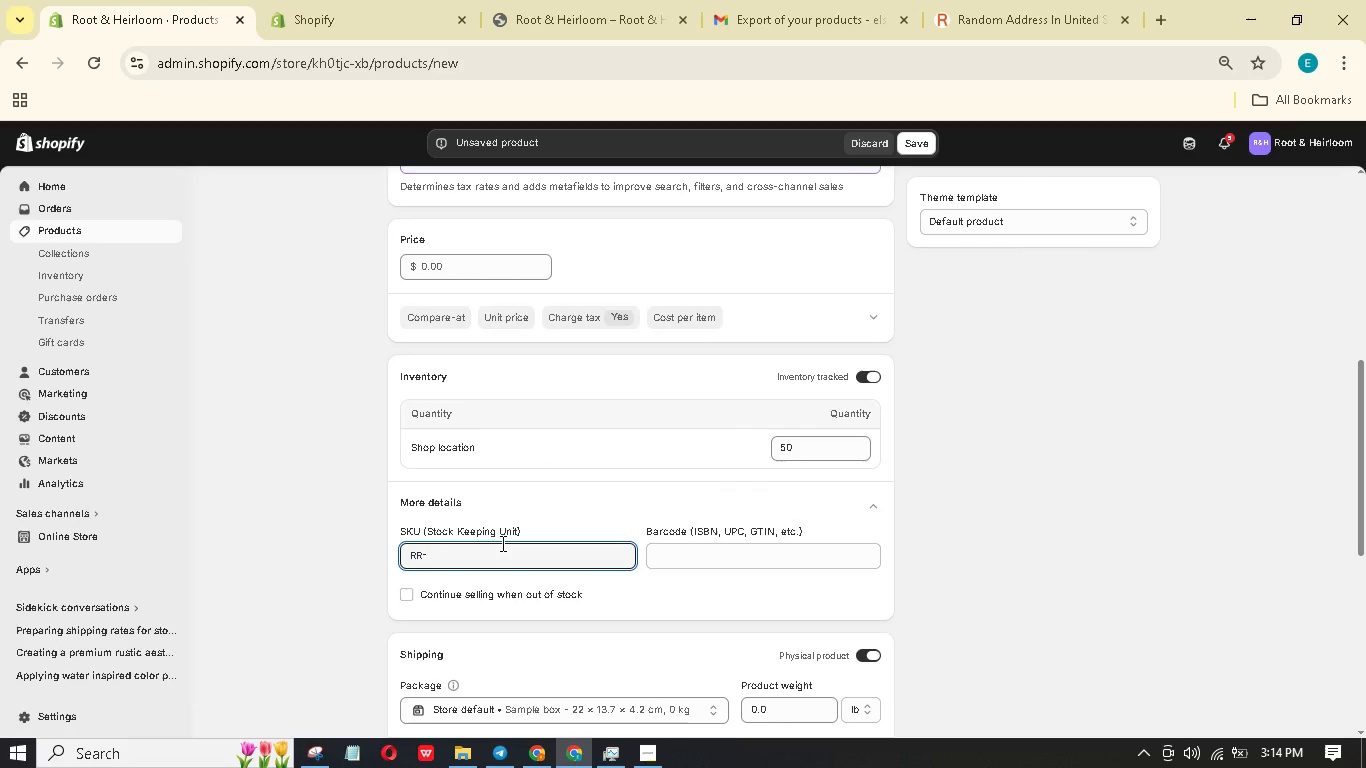 
wait(10.17)
 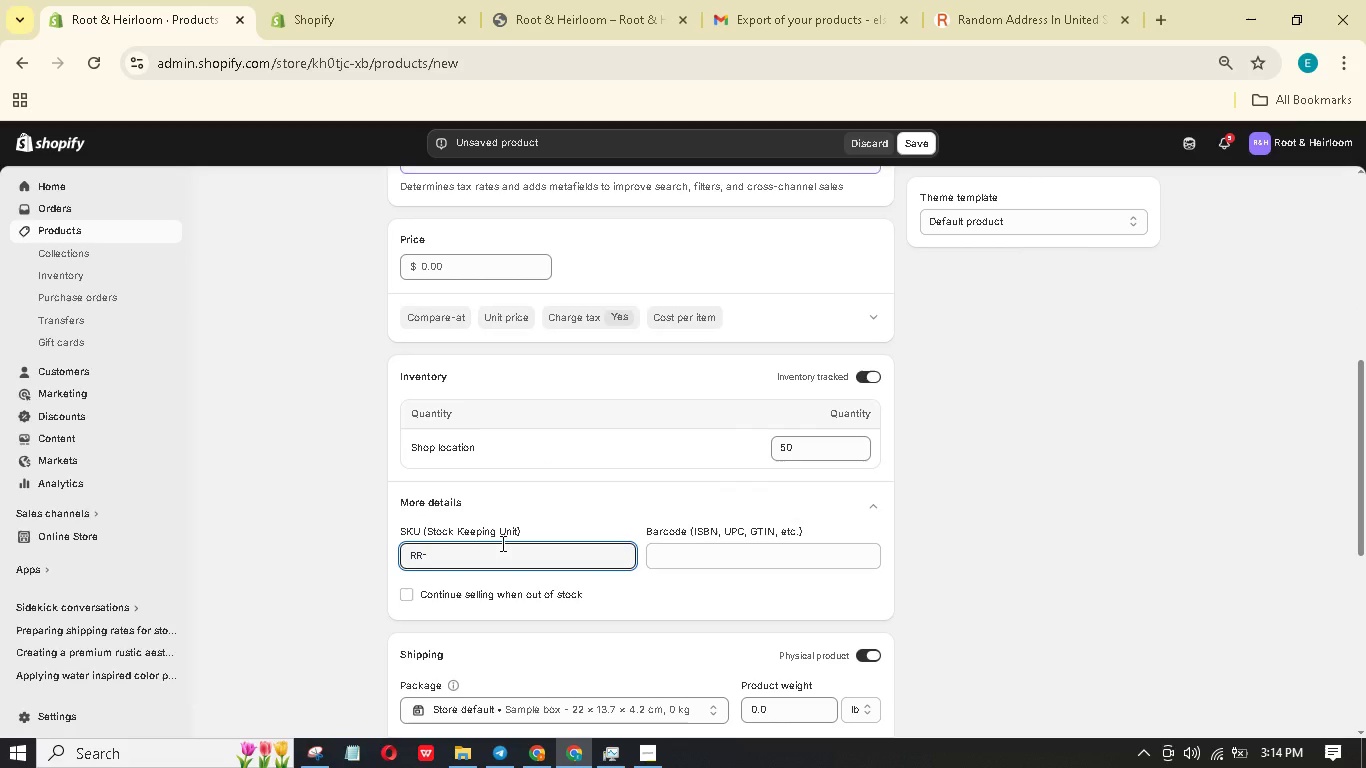 
scroll: coordinate [495, 508], scroll_direction: up, amount: 15.0
 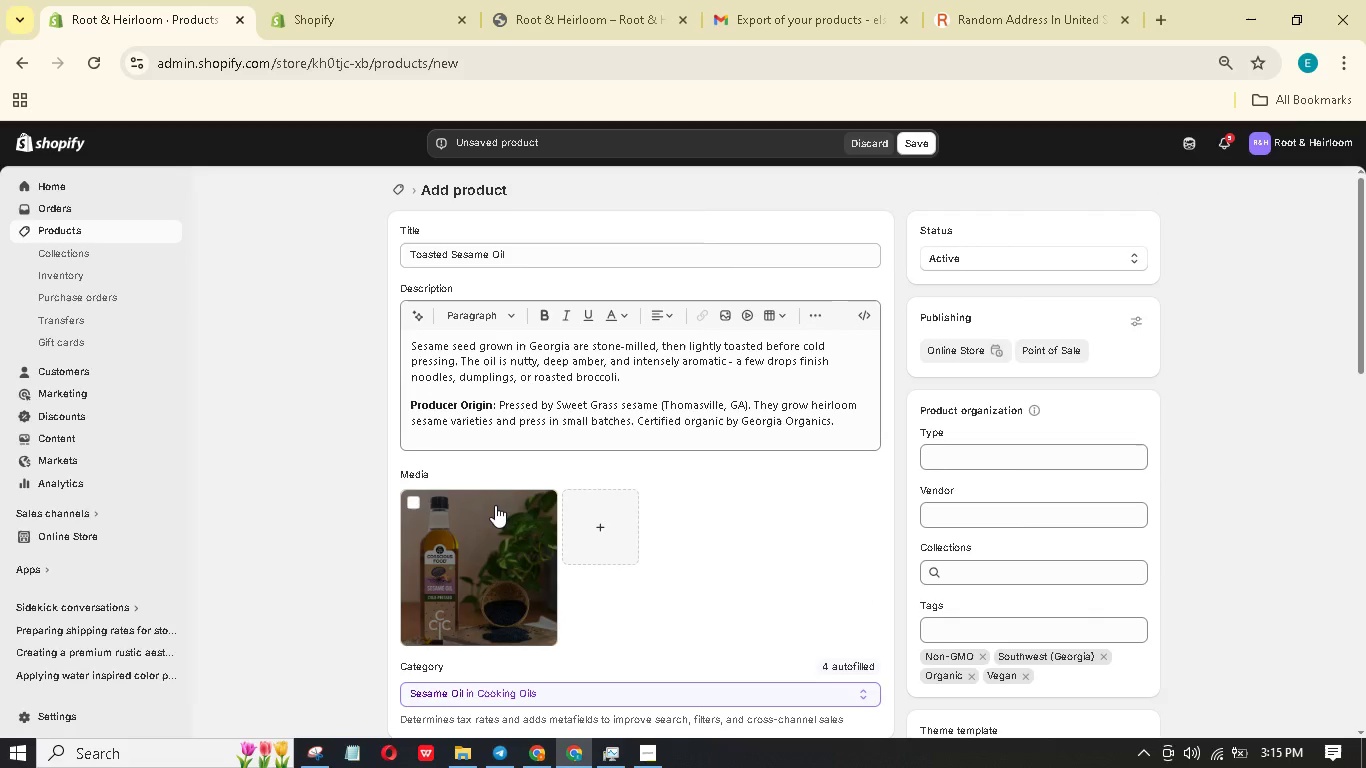 
type(TSO)
 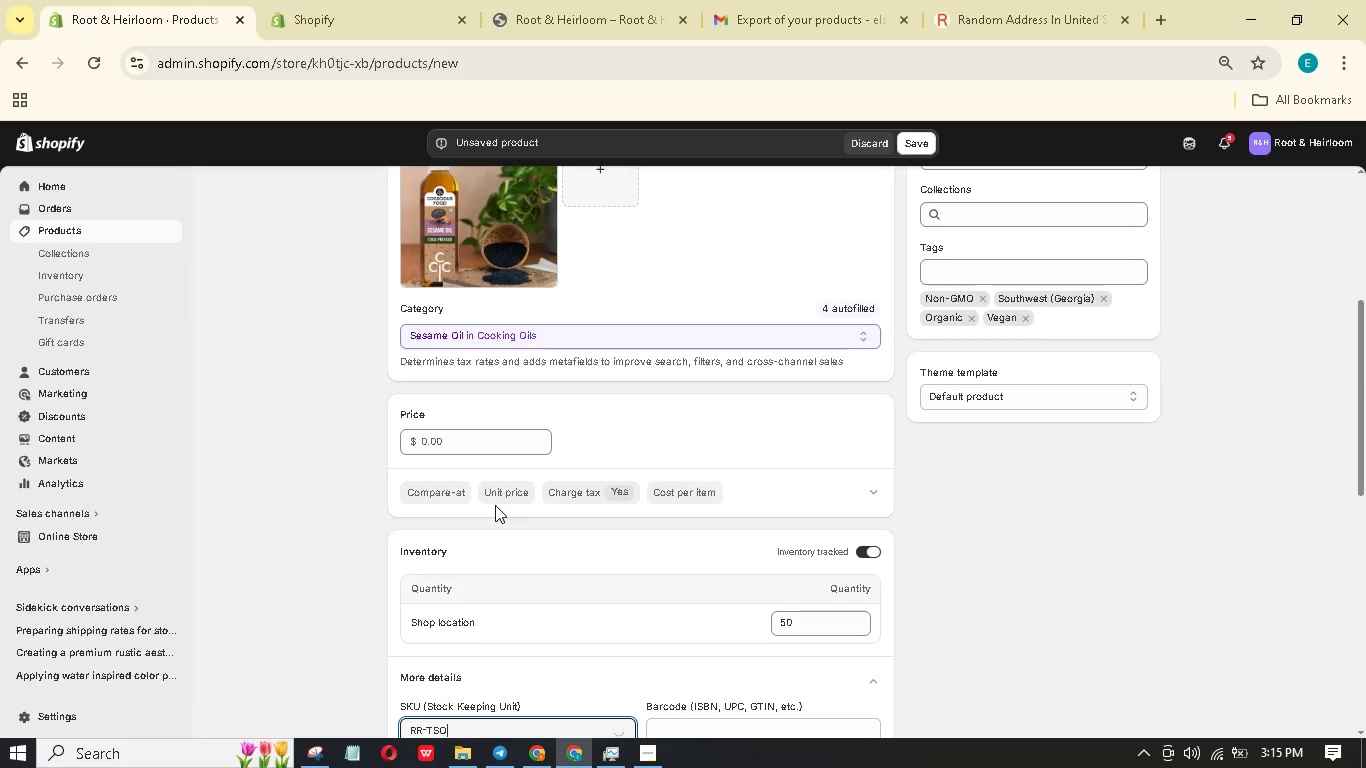 
scroll: coordinate [495, 505], scroll_direction: down, amount: 7.0
 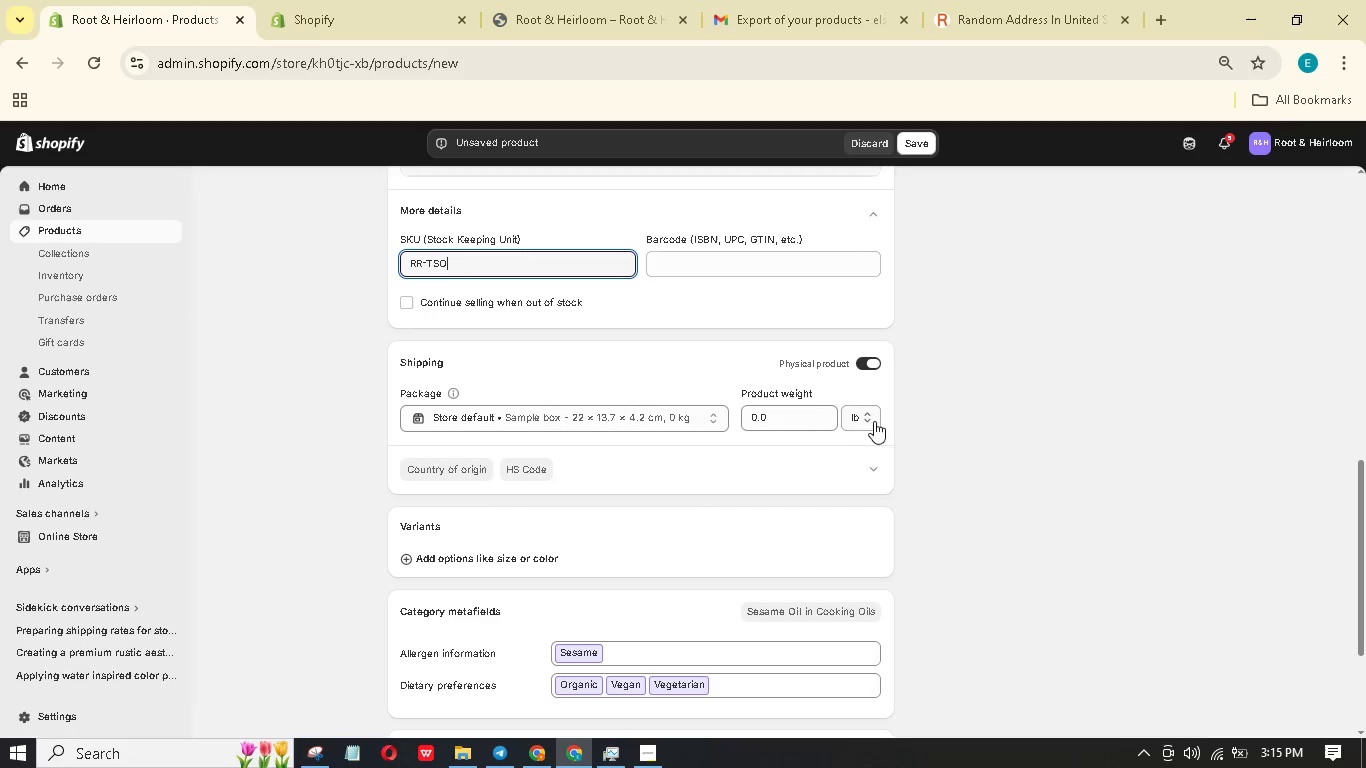 
left_click([780, 423])
 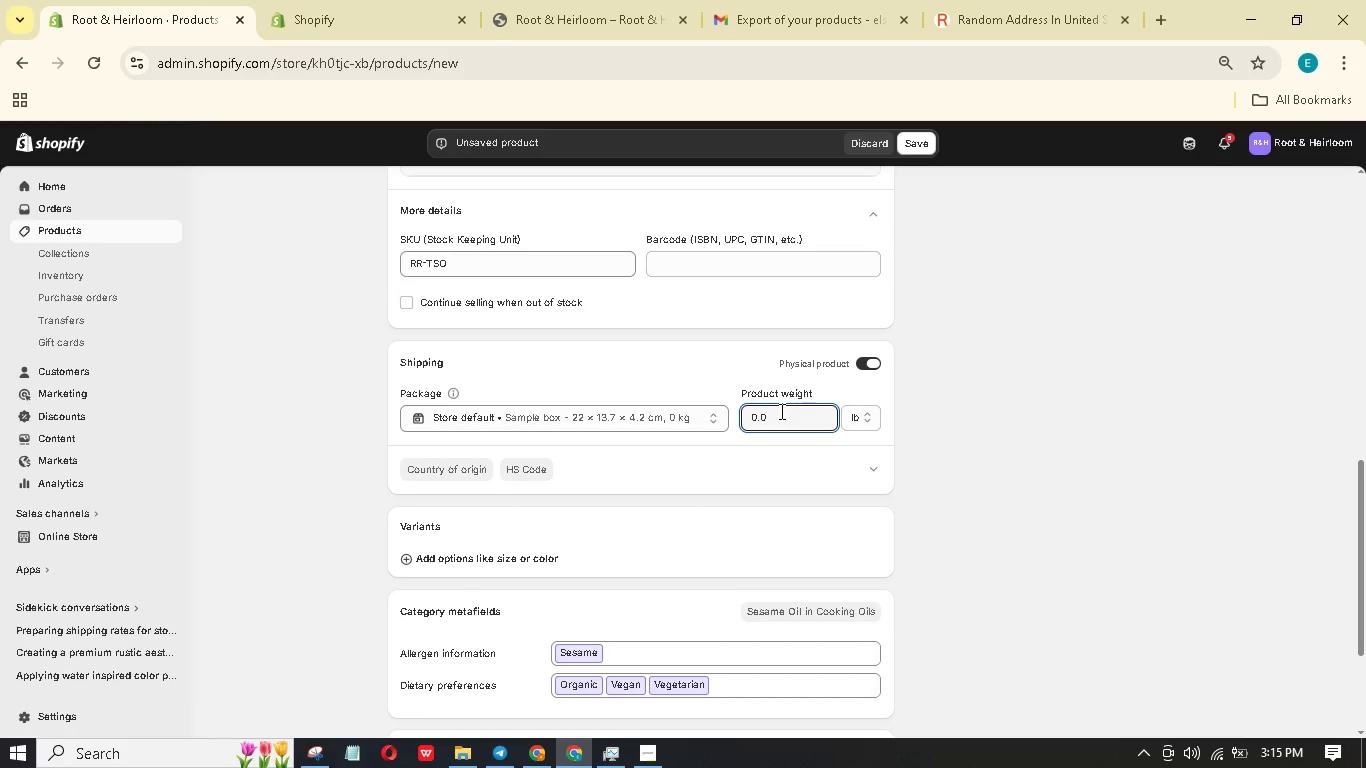 
key(Backspace)
 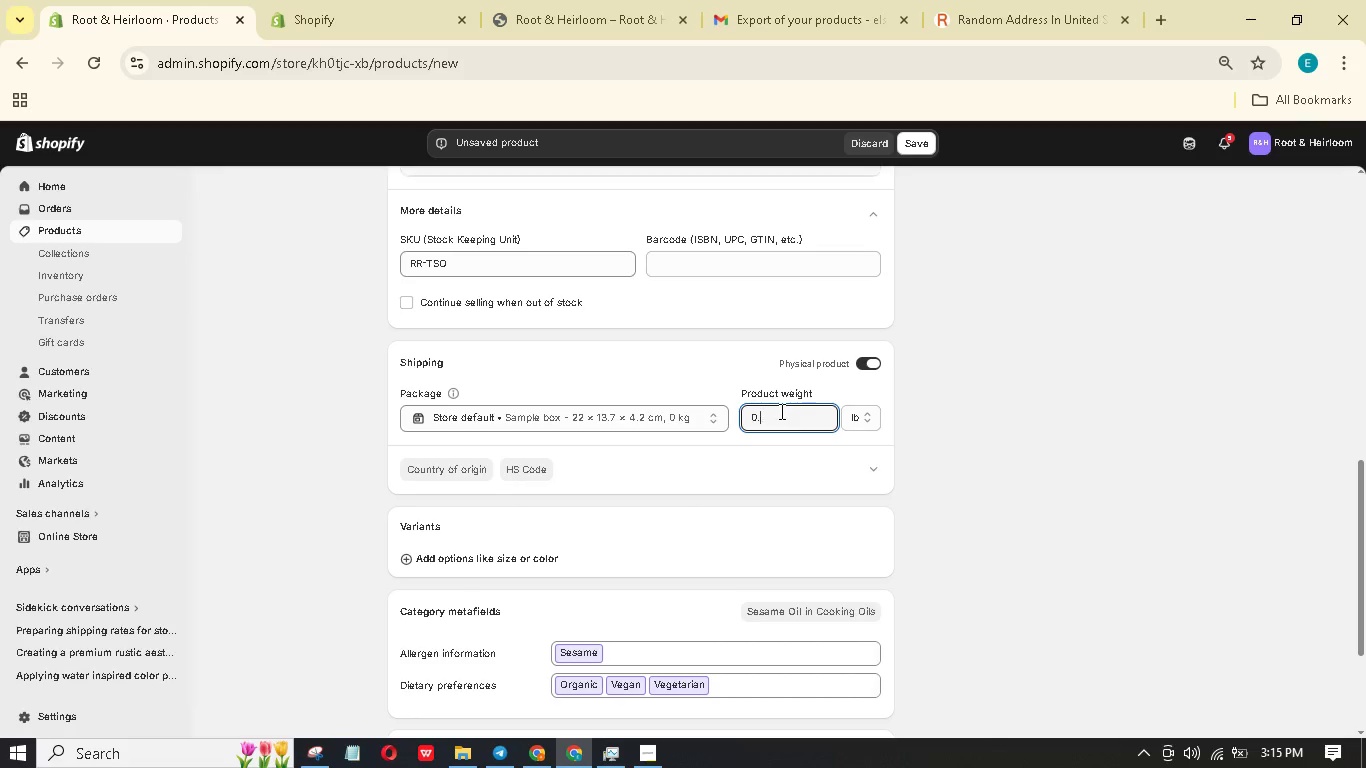 
key(Backspace)
 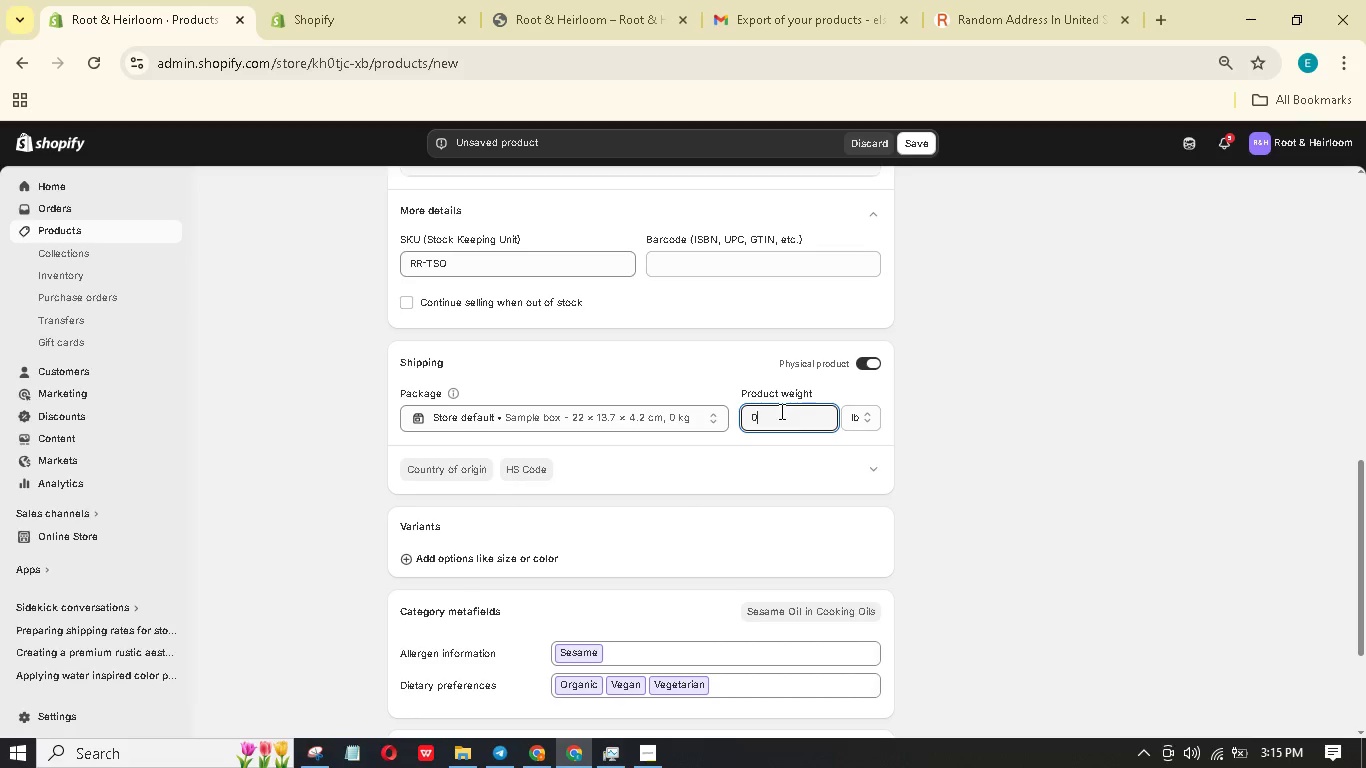 
key(Backspace)
 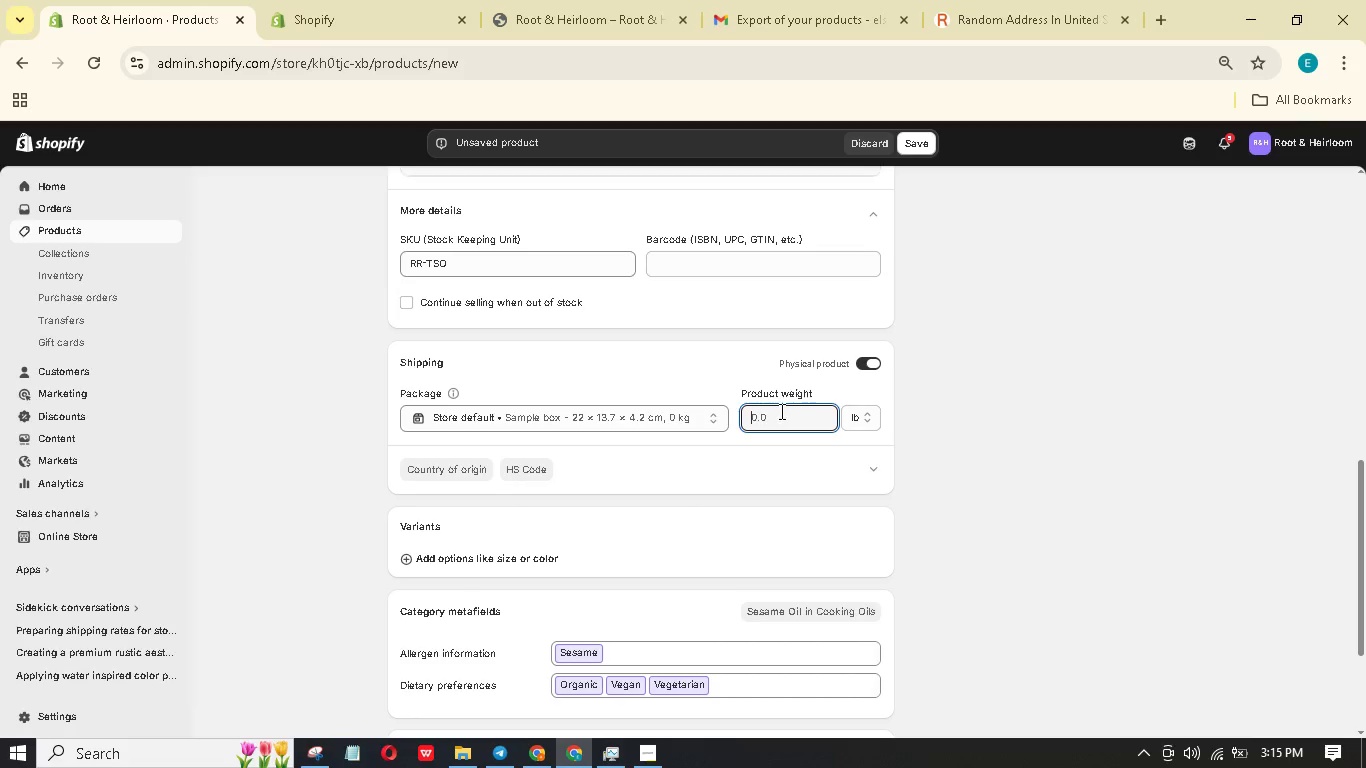 
key(Backspace)
 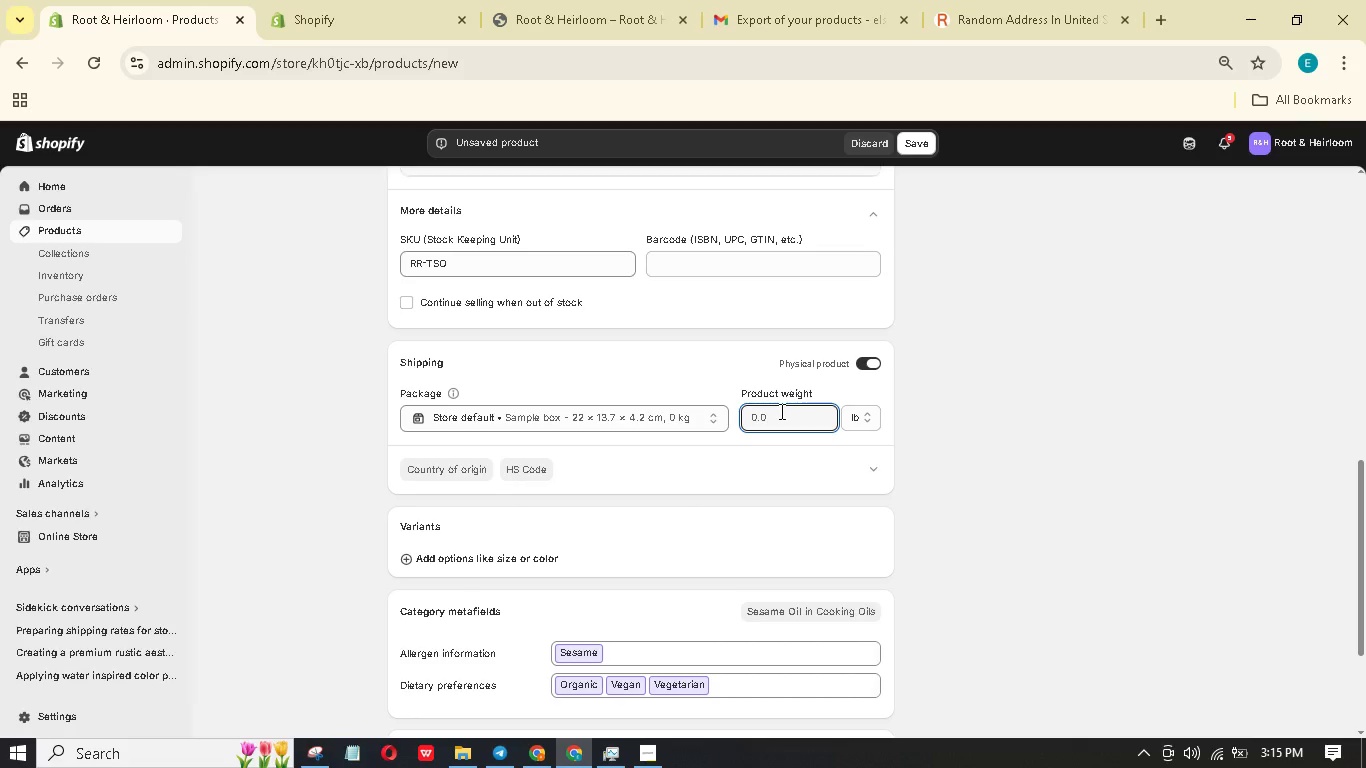 
key(Numpad8)
 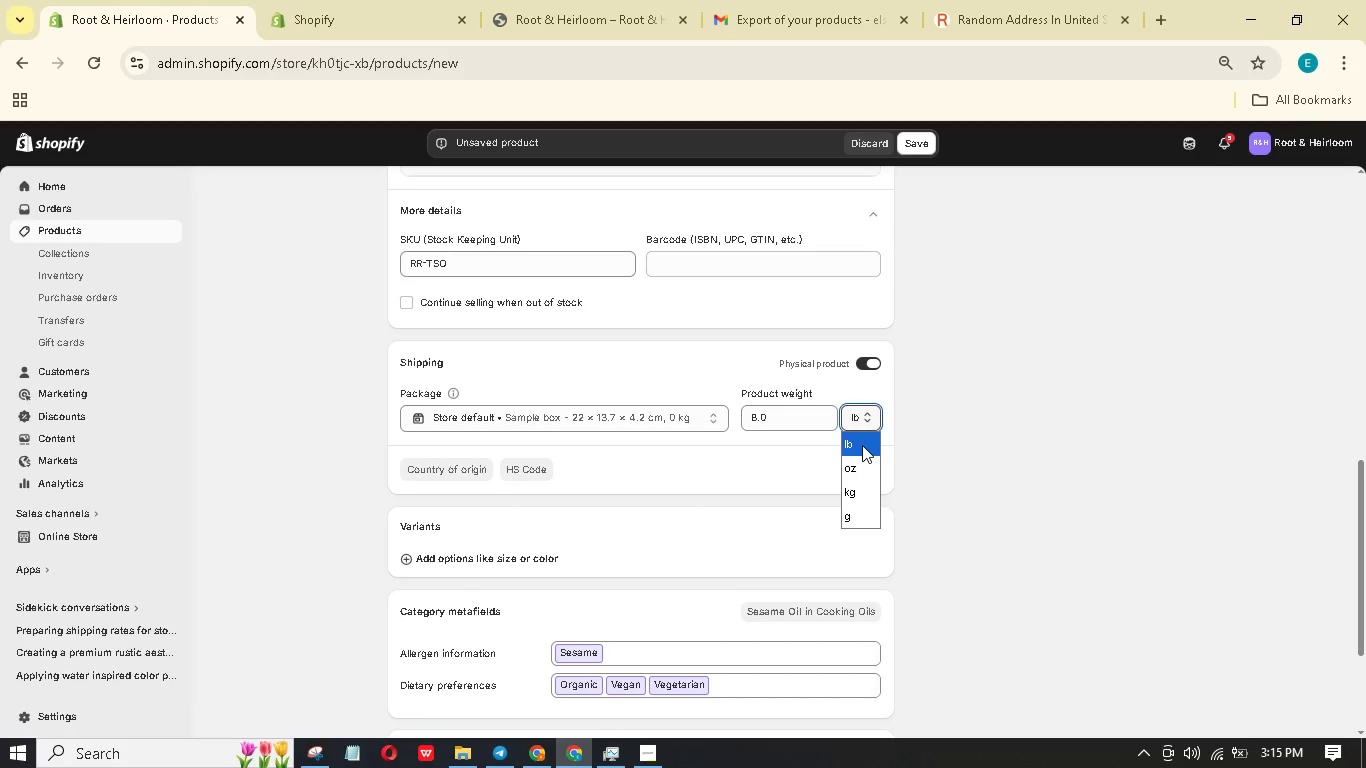 
left_click([860, 463])
 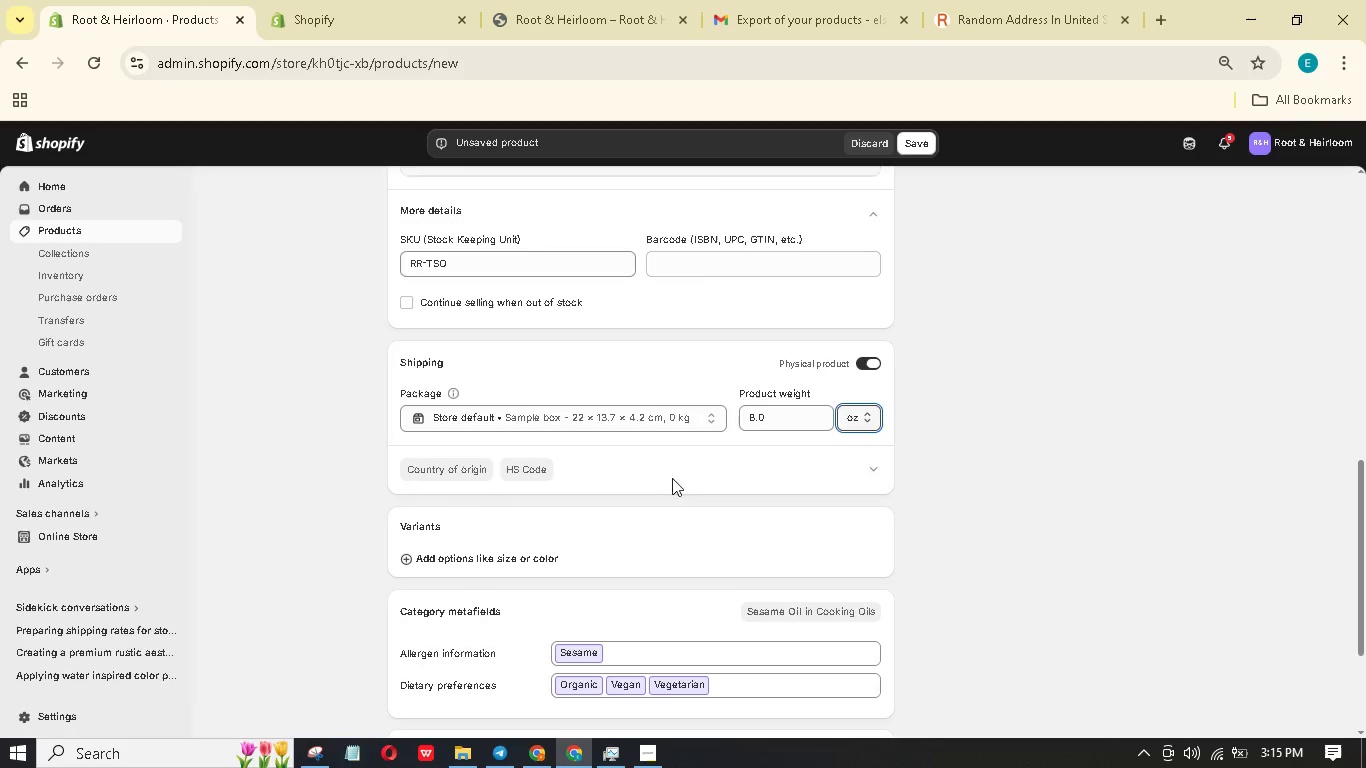 
scroll: coordinate [643, 477], scroll_direction: down, amount: 7.0
 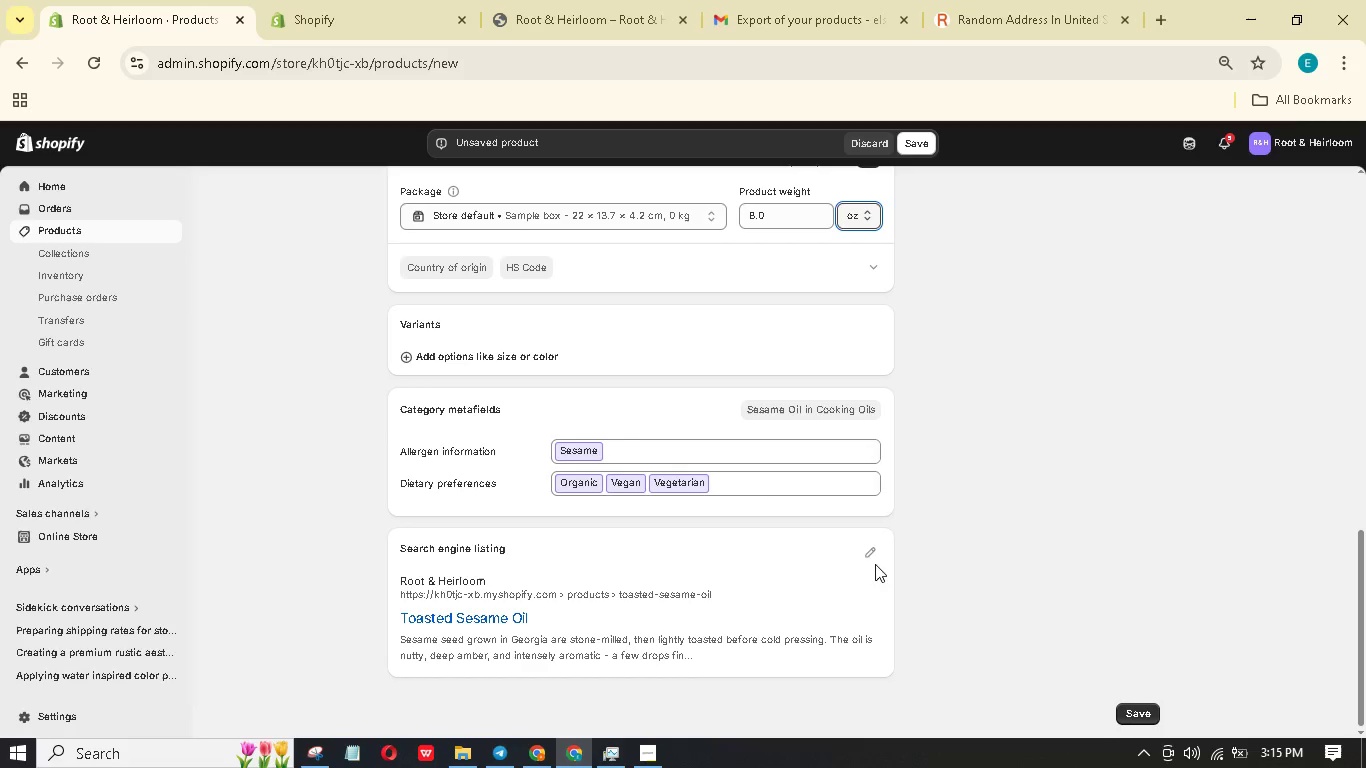 
left_click([868, 554])
 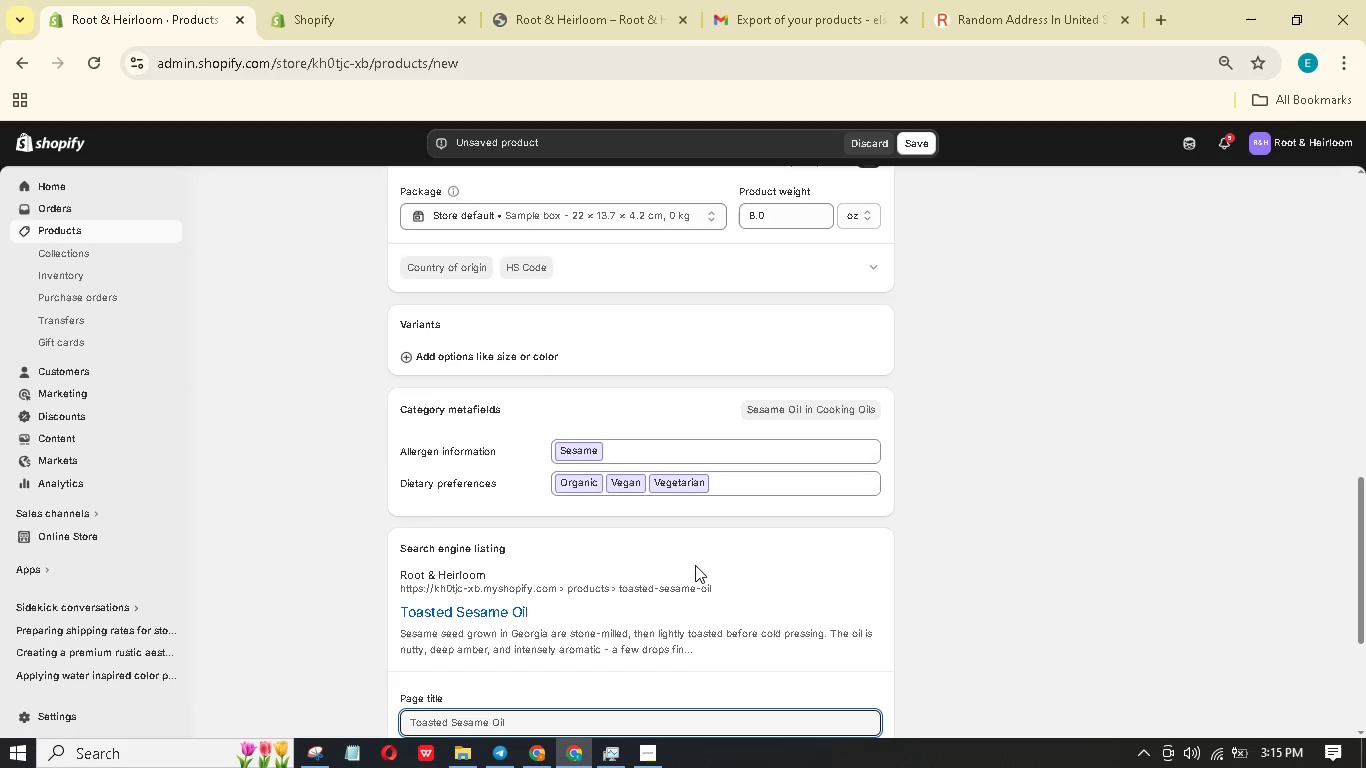 
scroll: coordinate [689, 564], scroll_direction: down, amount: 6.0
 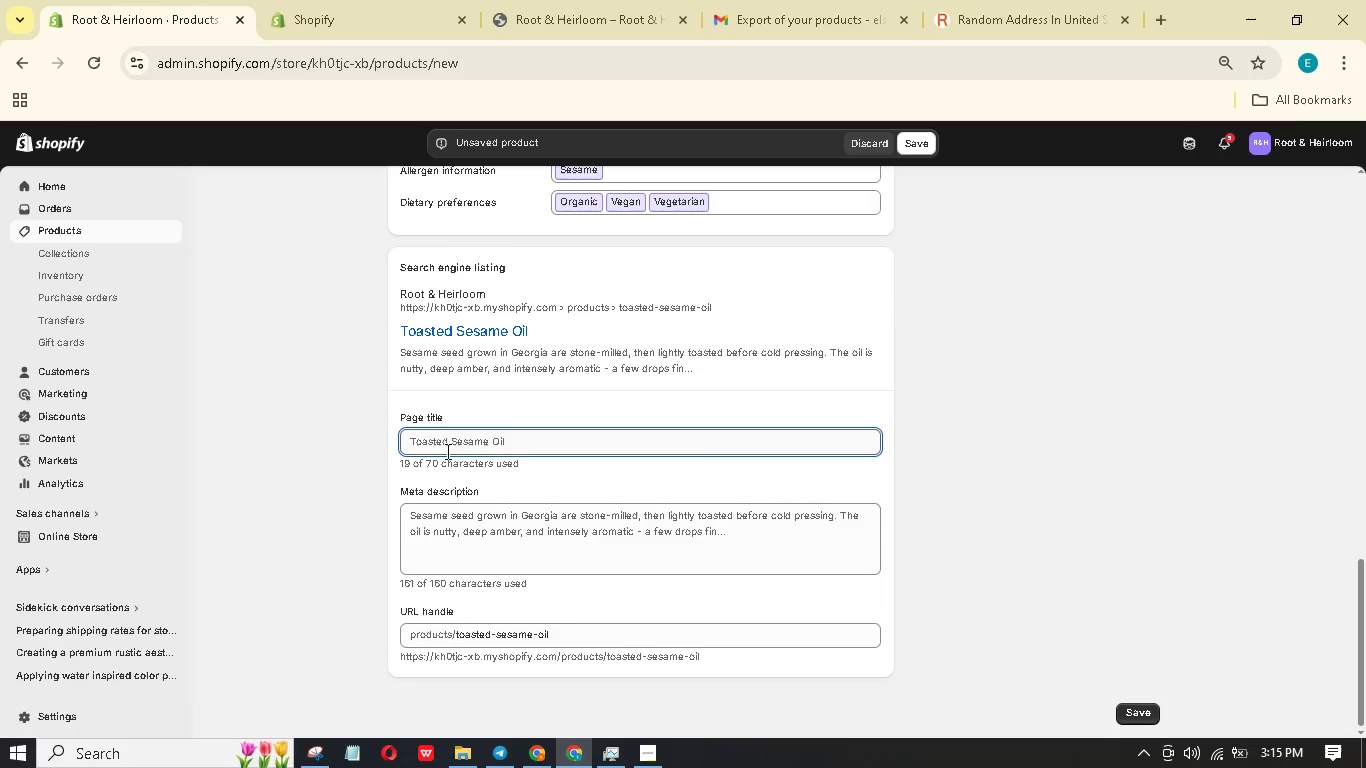 
left_click([449, 446])
 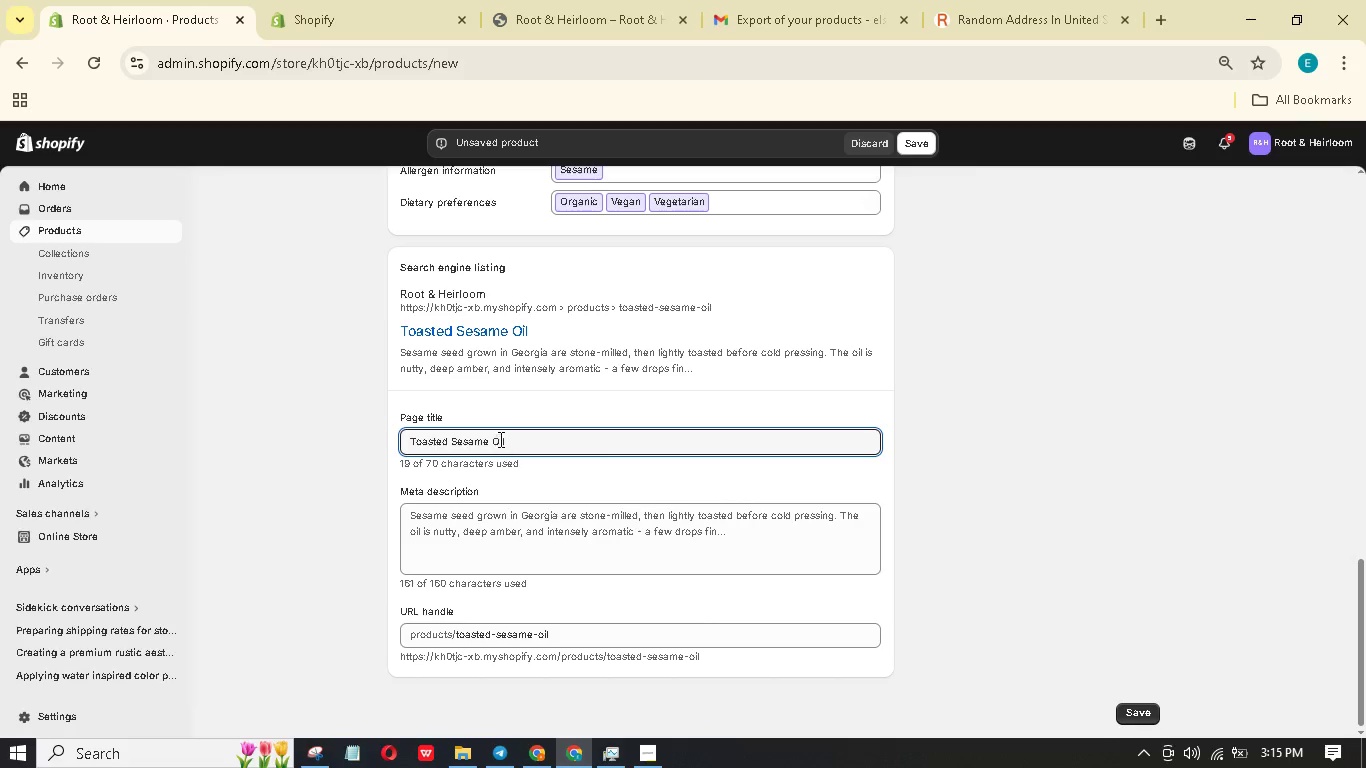 
wait(5.2)
 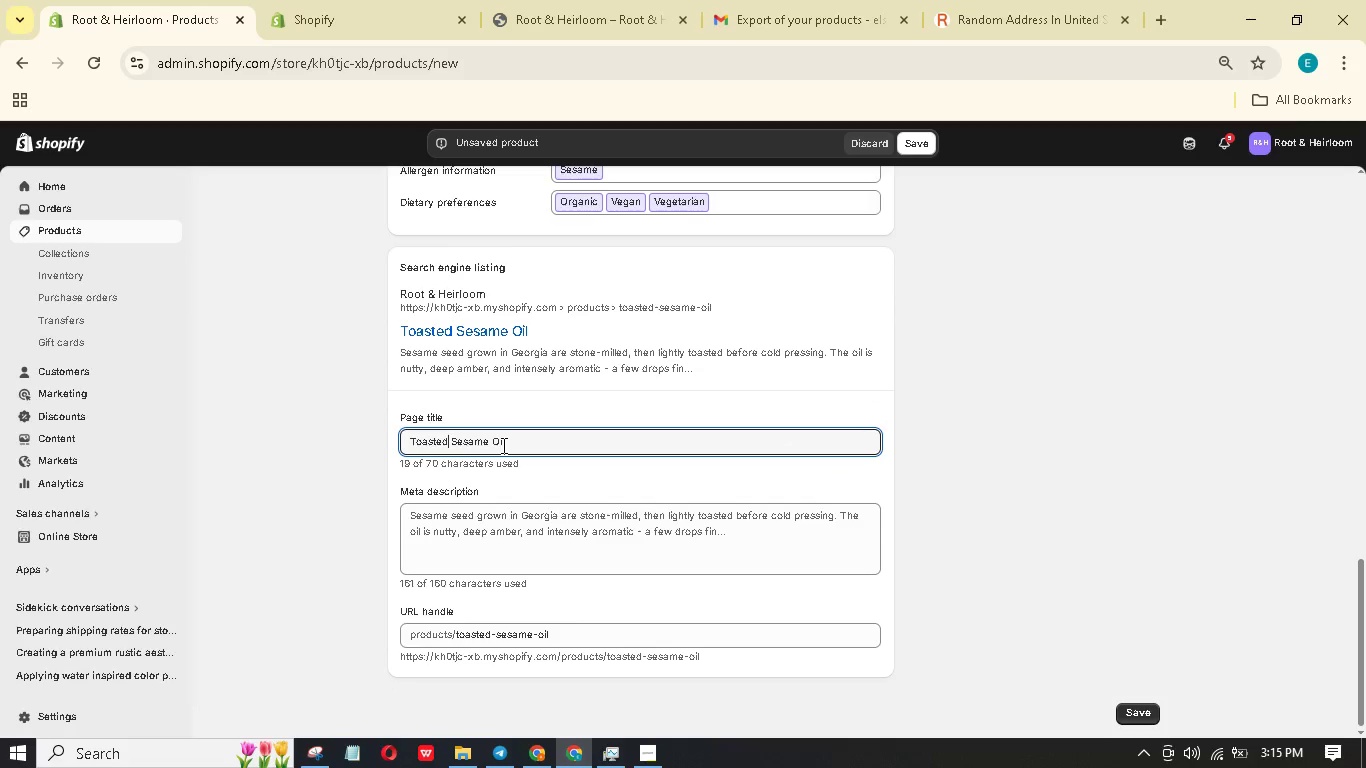 
left_click([538, 432])
 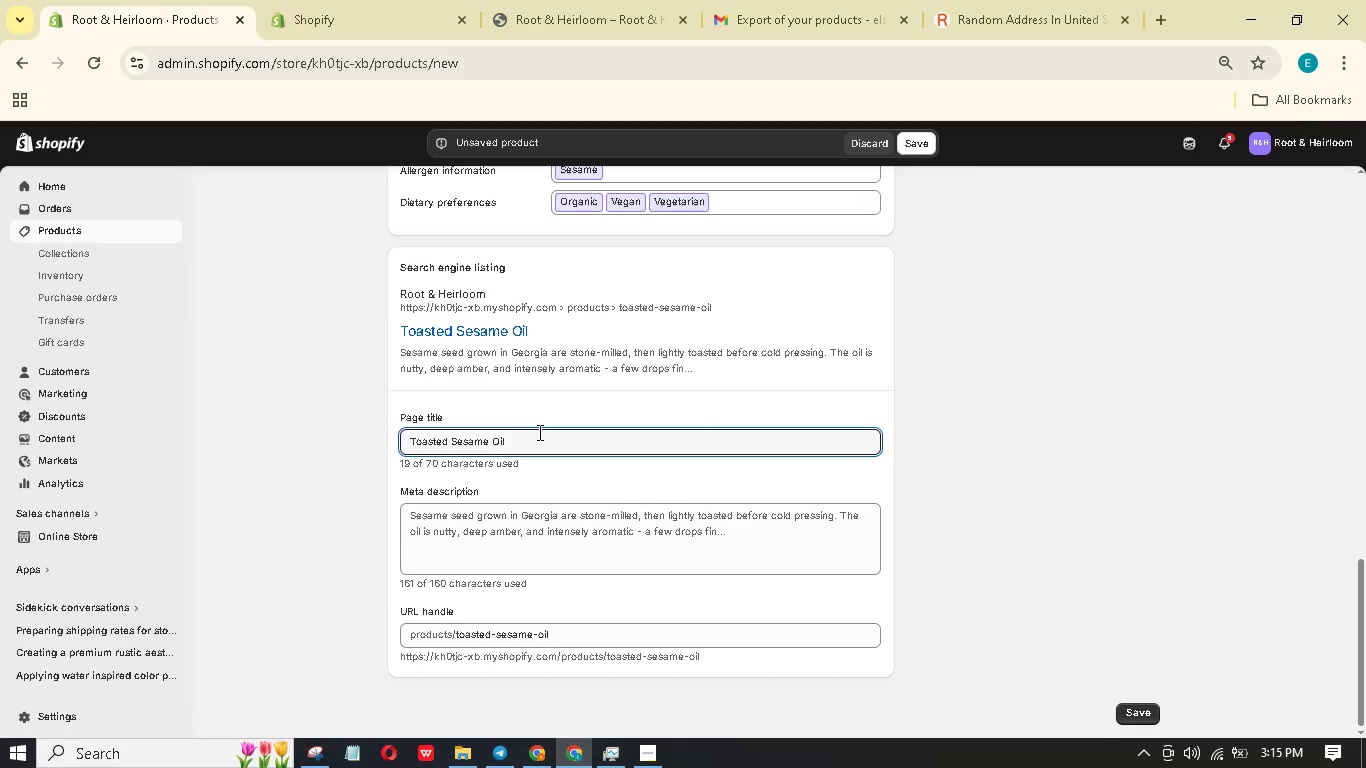 
type(| First Cold Presse)
 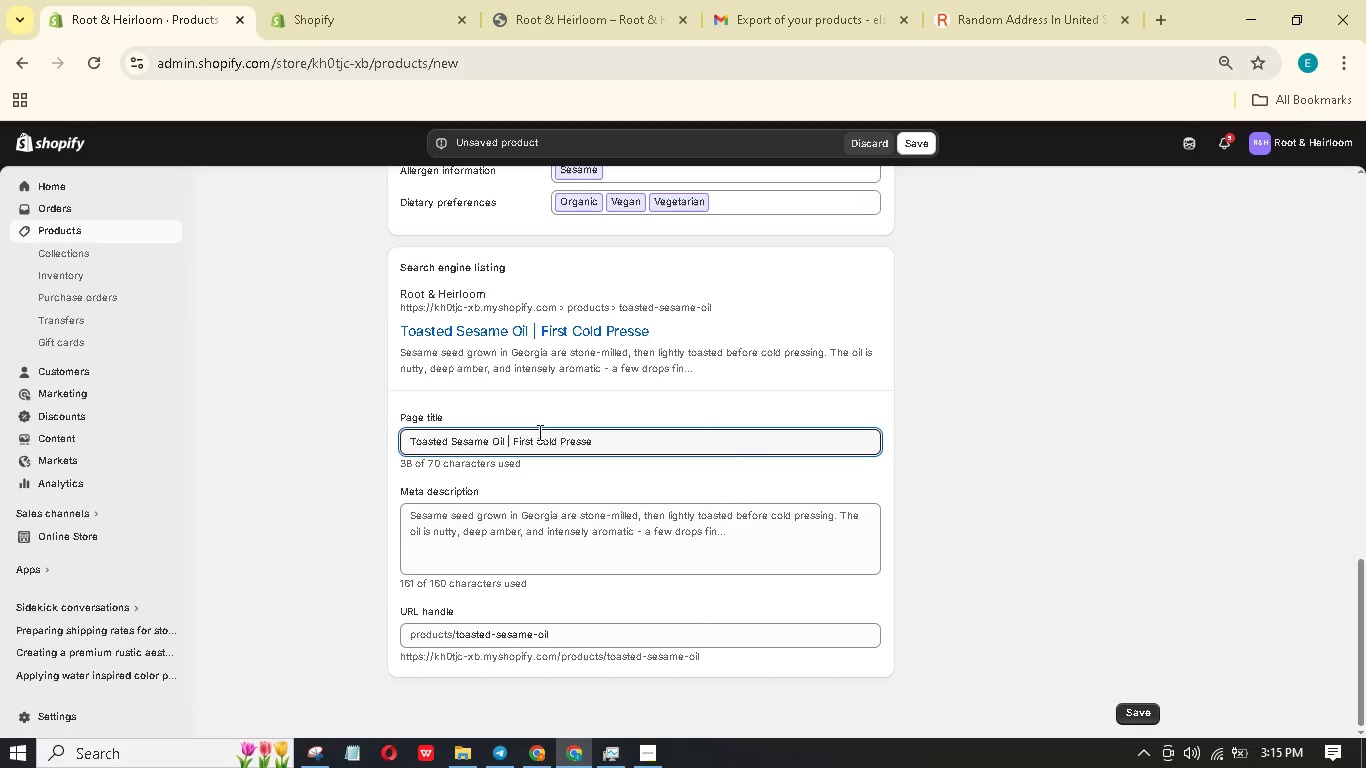 
key(D)
 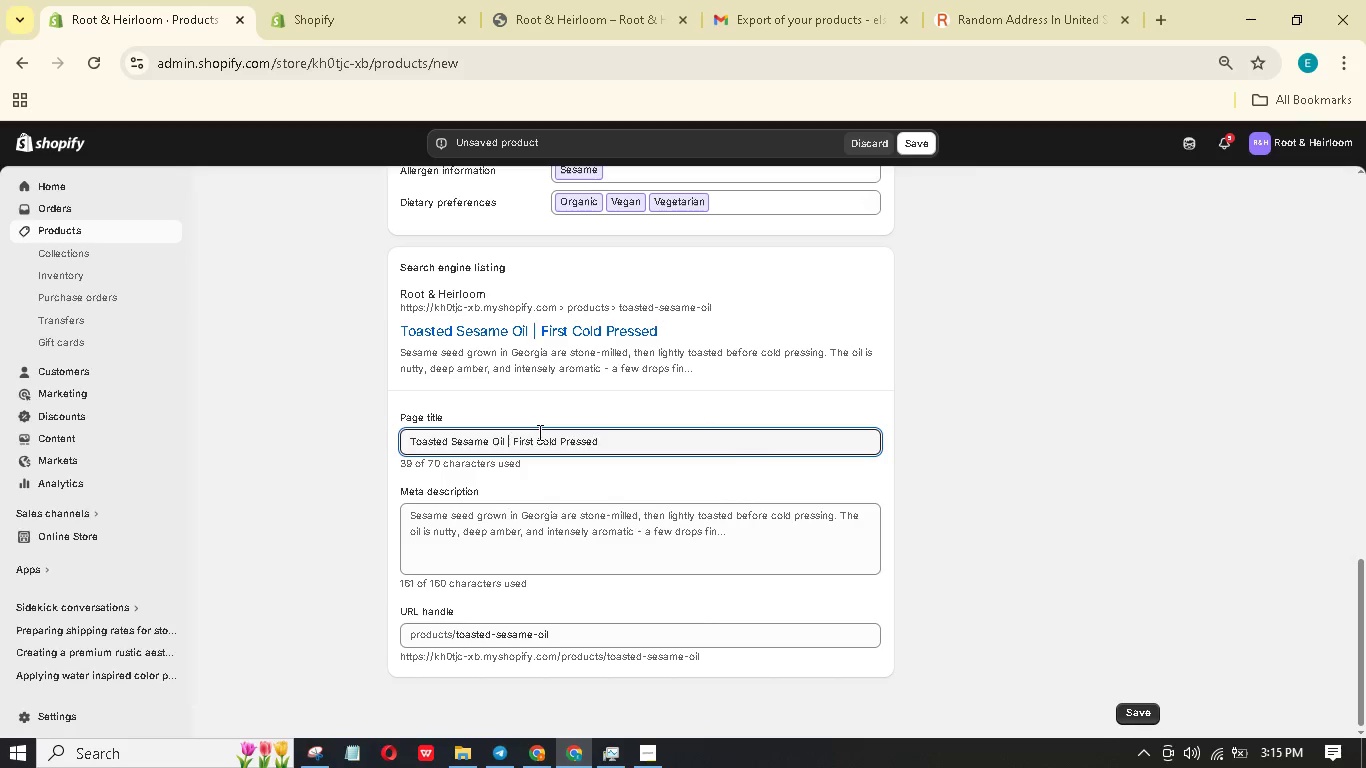 
hold_key(key=ArrowLeft, duration=1.5)
 